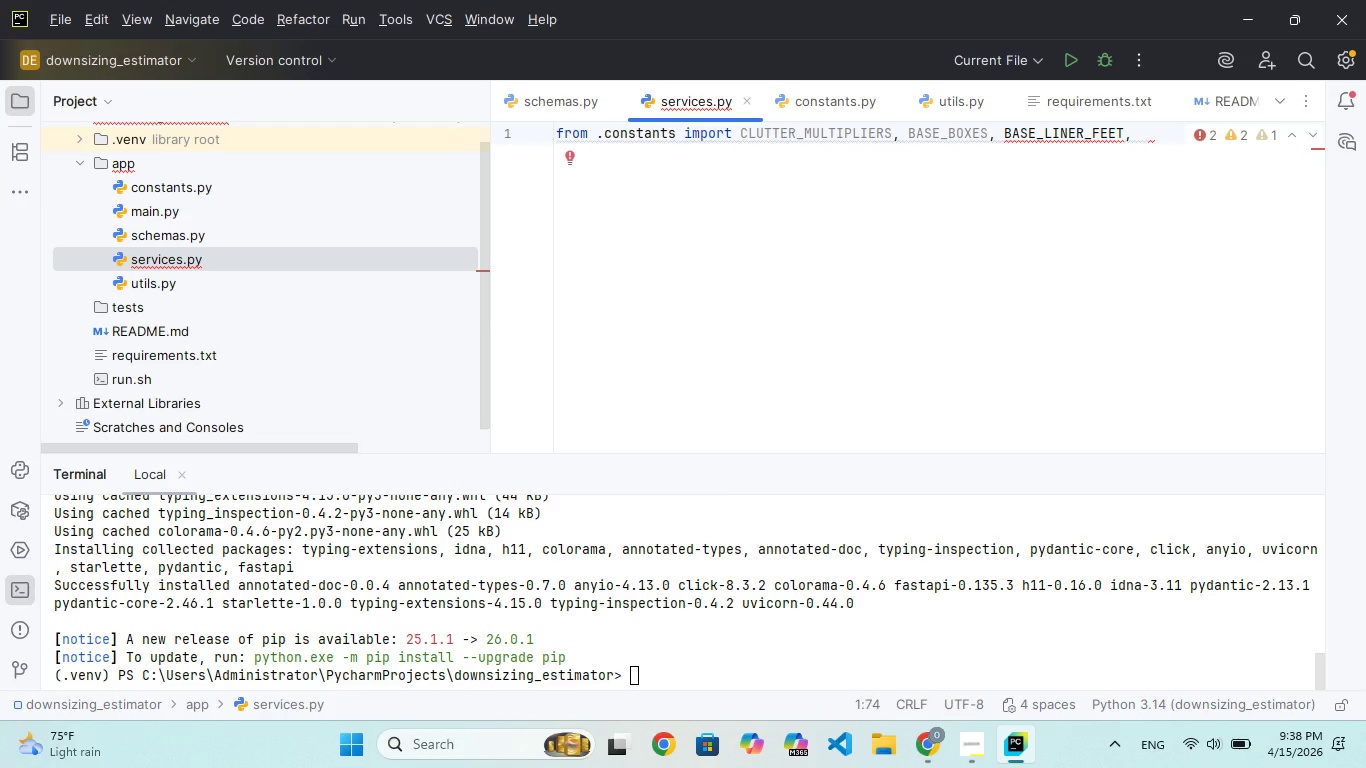 
type(FRAGILE)
 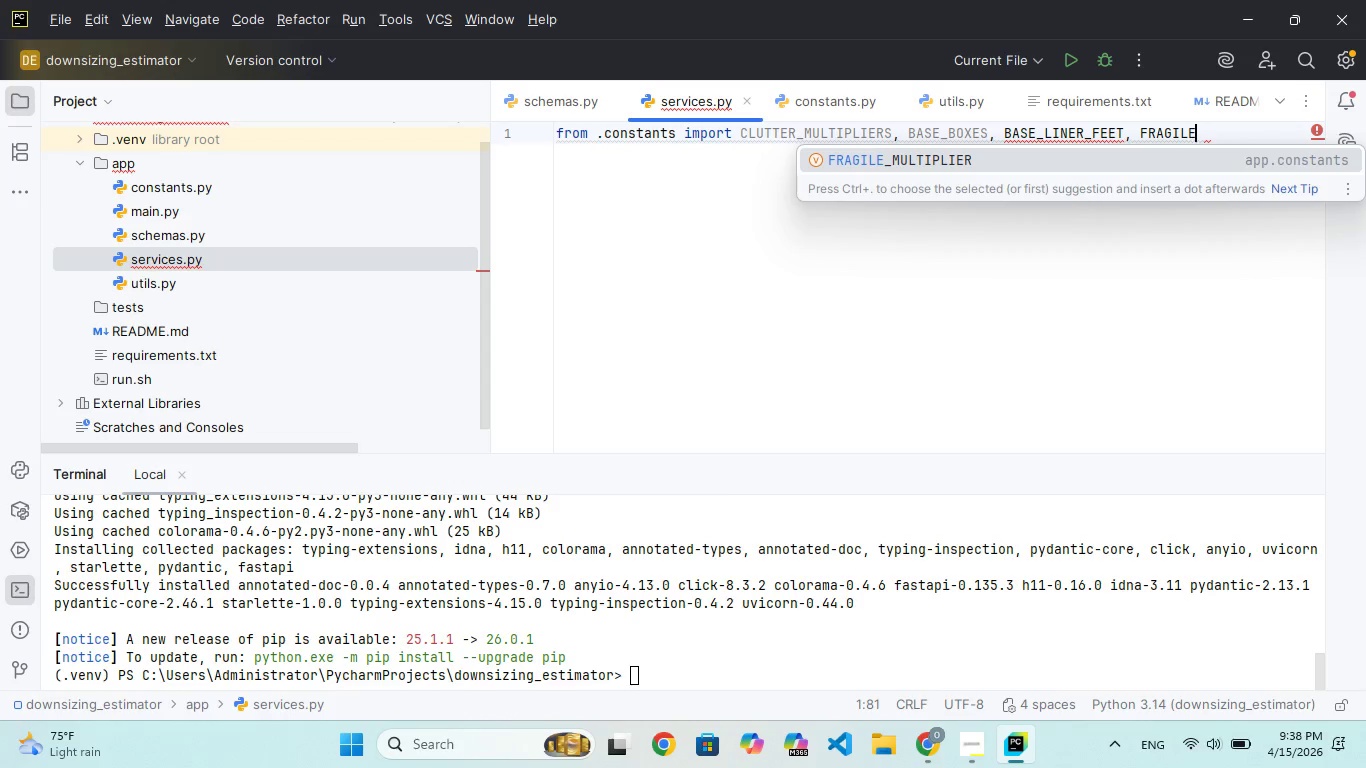 
key(Enter)
 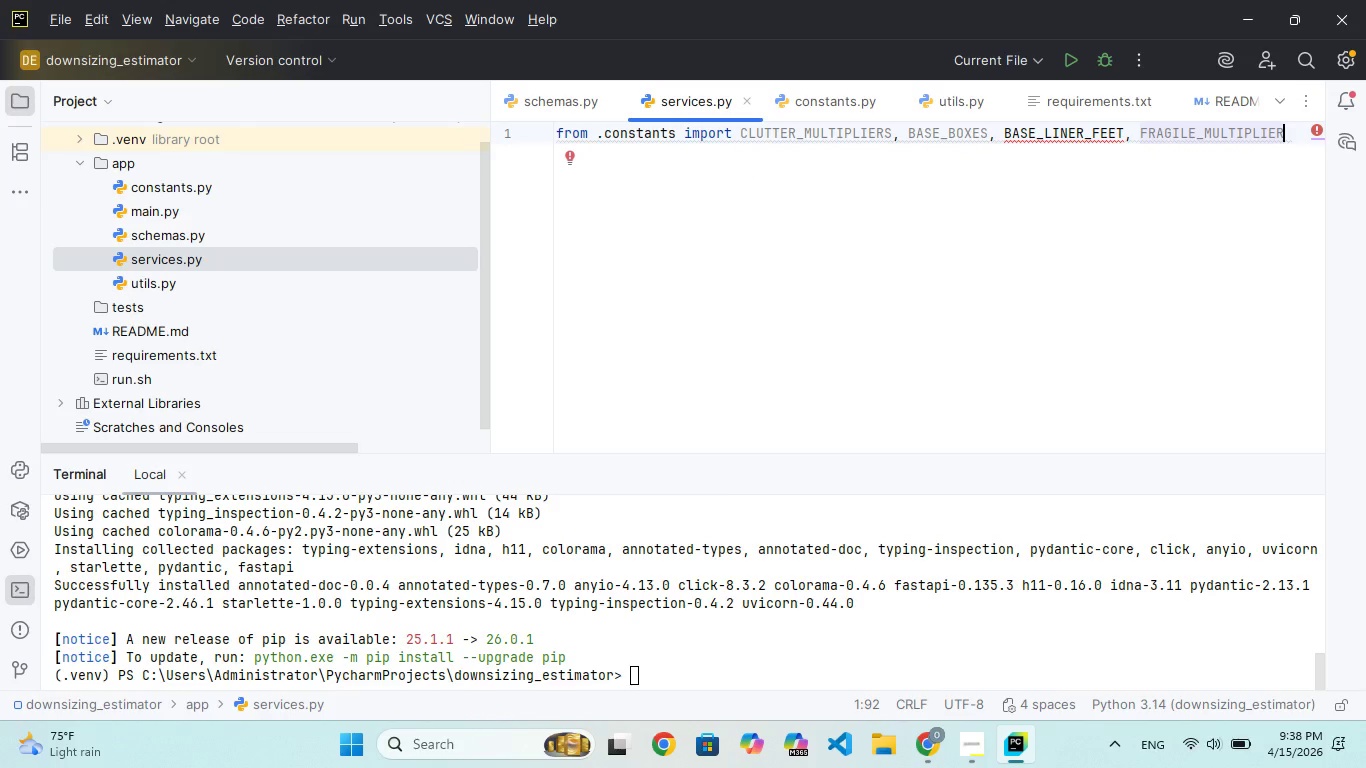 
key(Enter)
 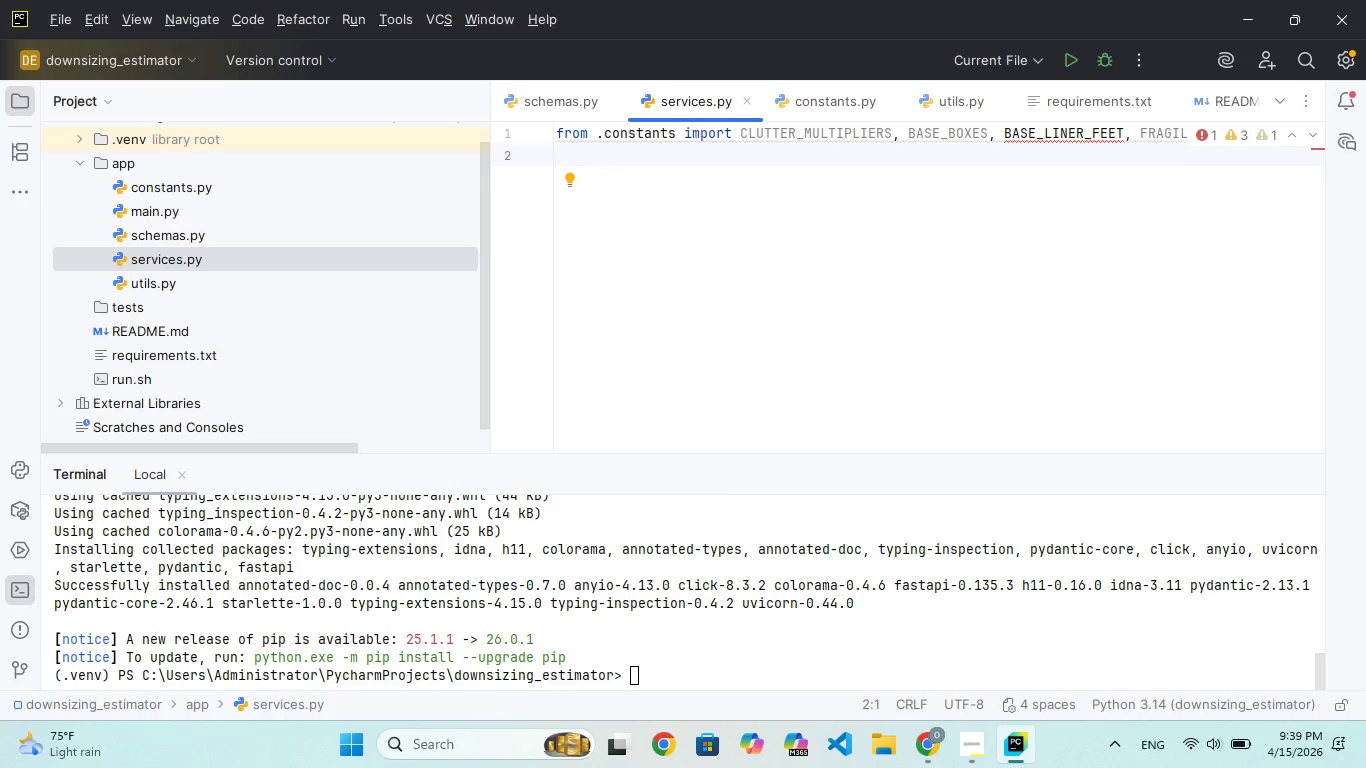 
wait(6.84)
 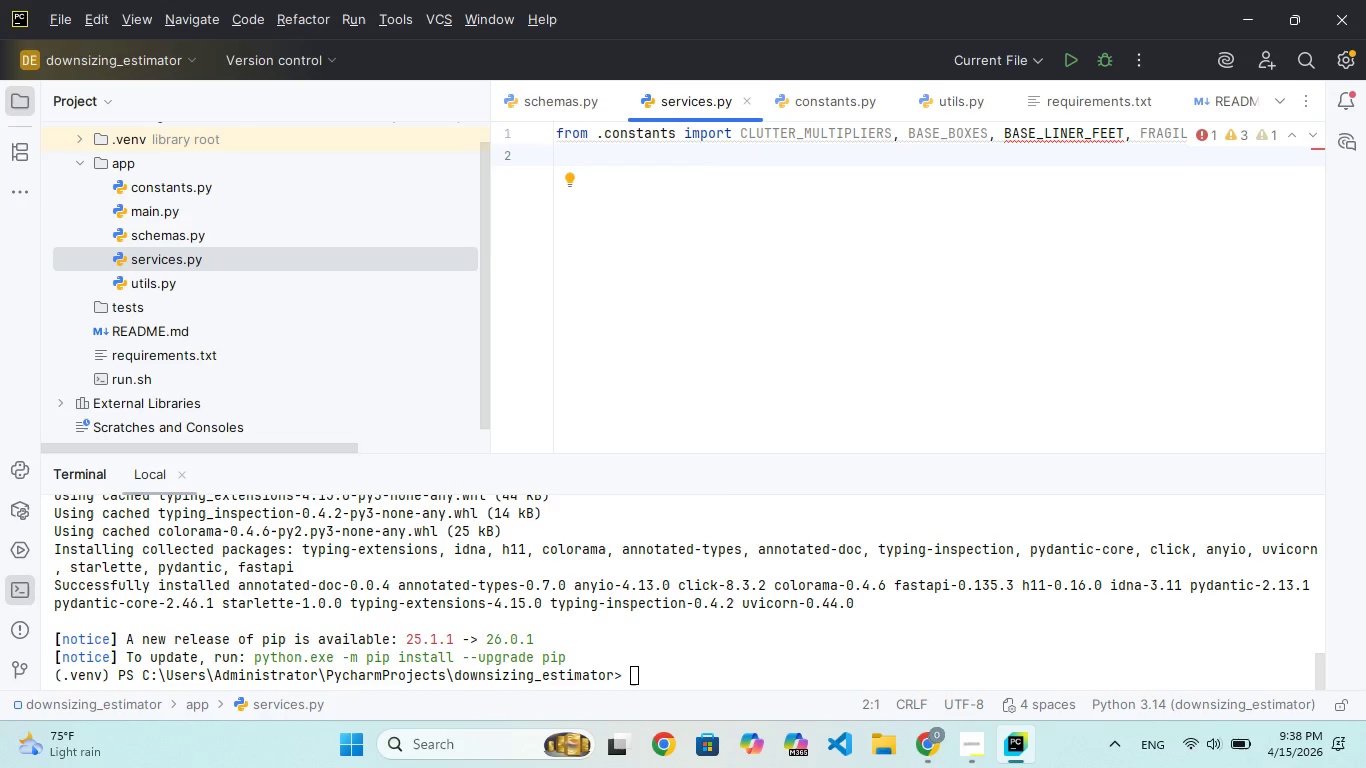 
key(ArrowUp)
 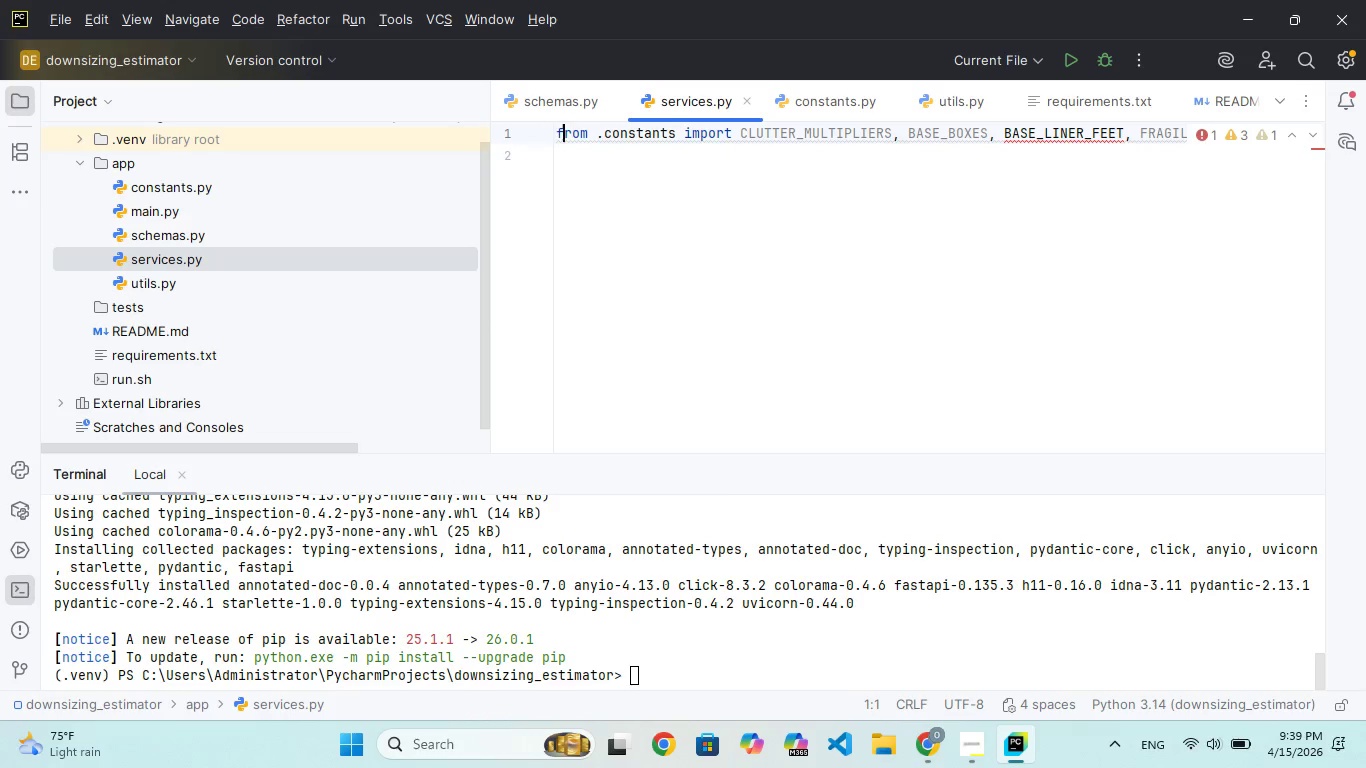 
hold_key(key=ArrowRight, duration=1.53)
 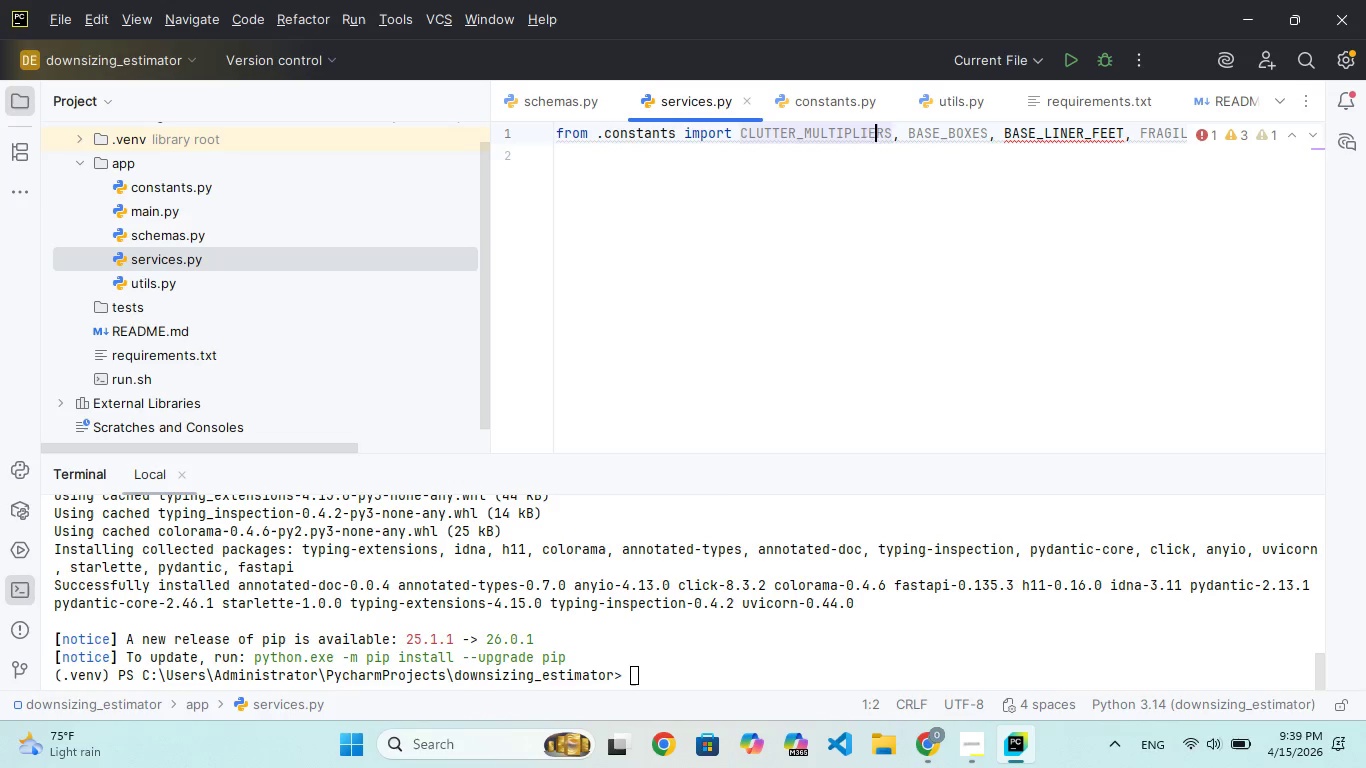 
hold_key(key=ArrowRight, duration=1.31)
 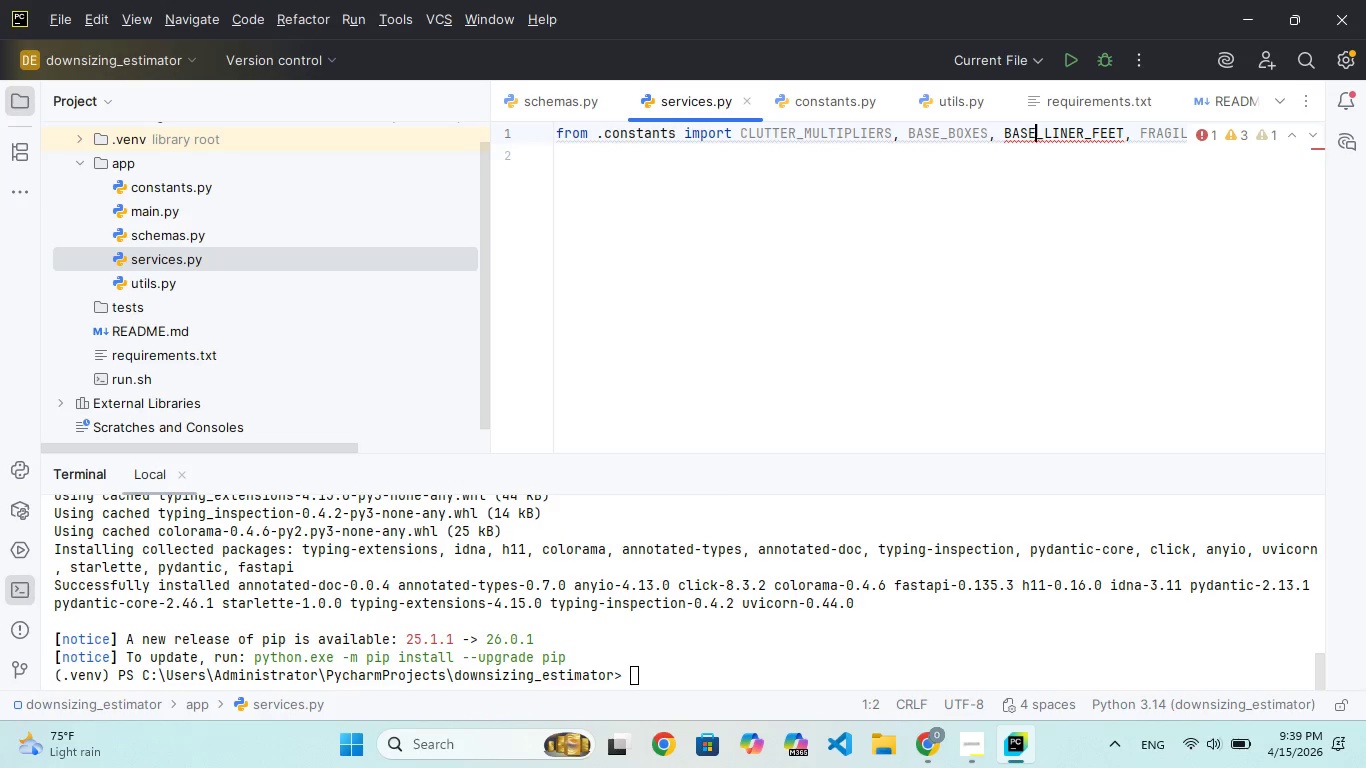 
key(ArrowRight)
 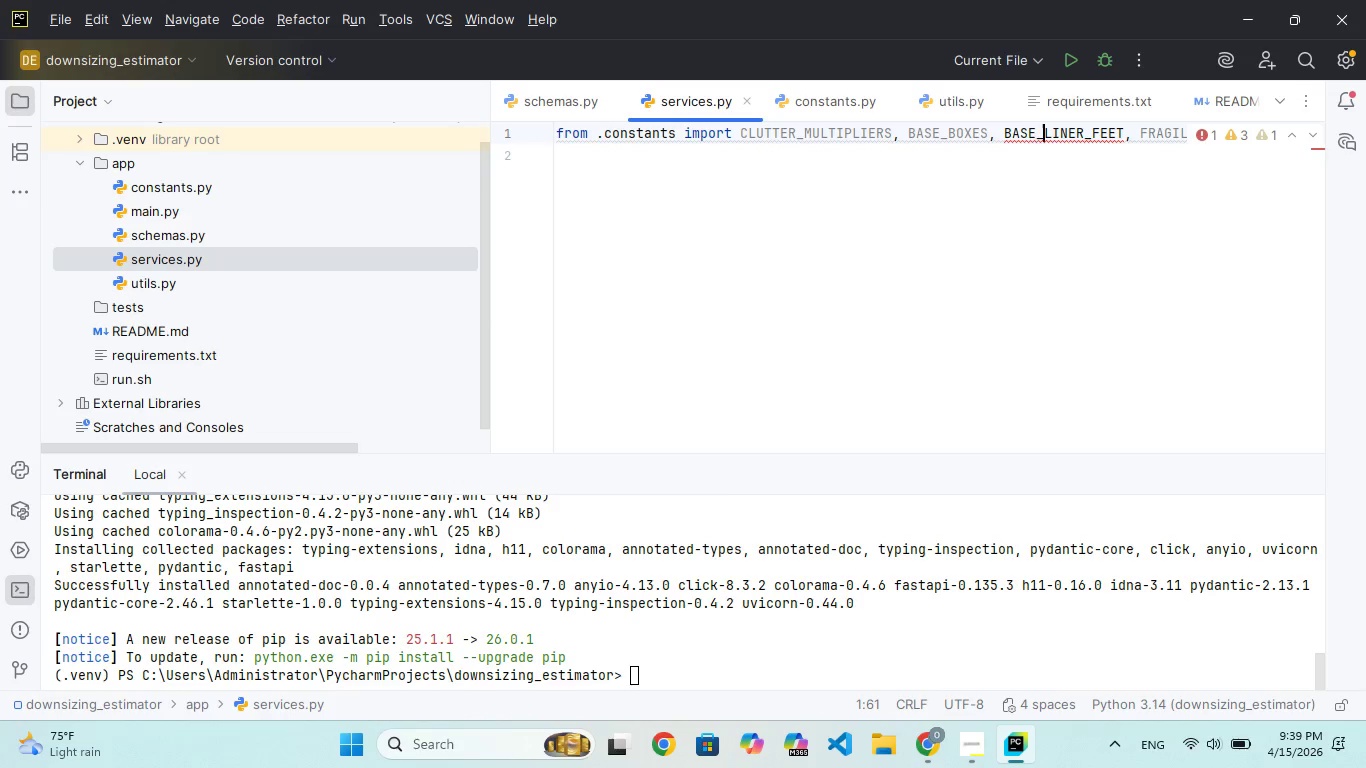 
key(ArrowRight)
 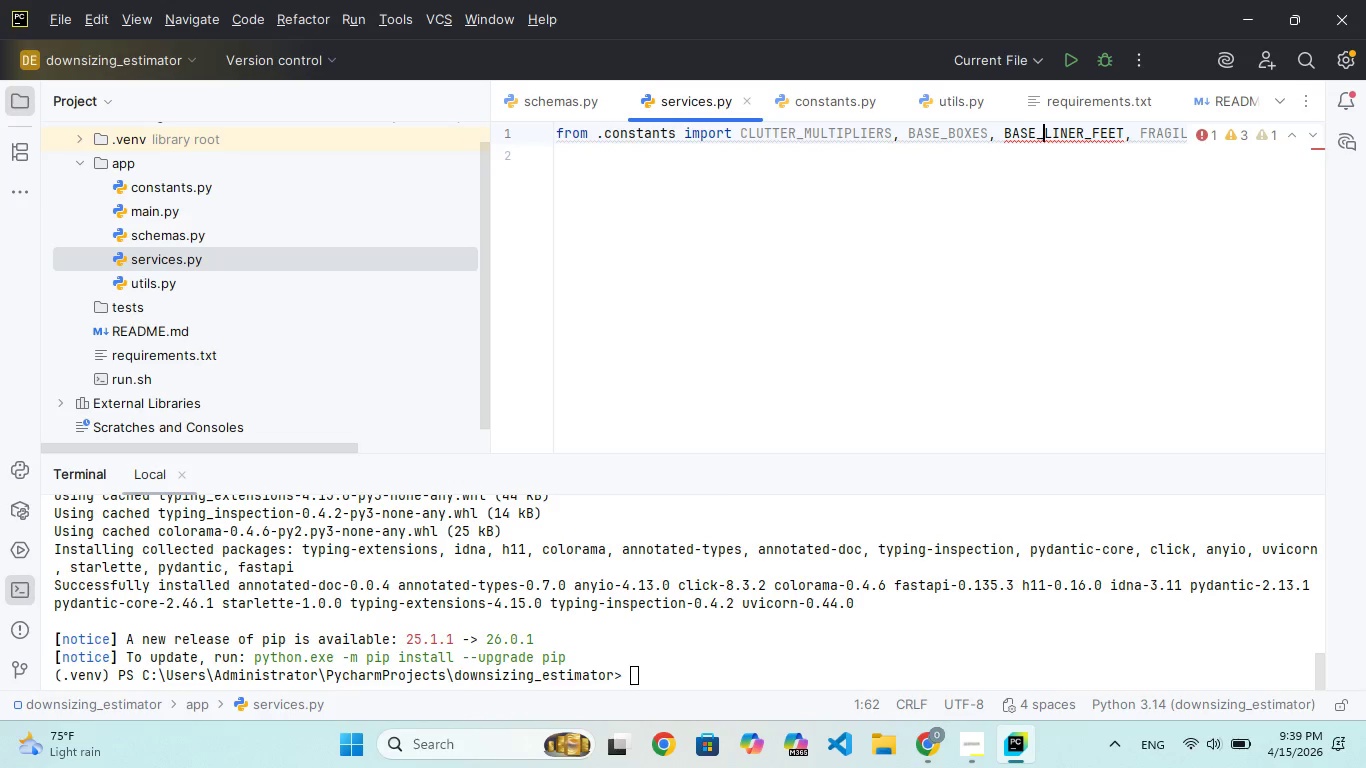 
key(ArrowRight)
 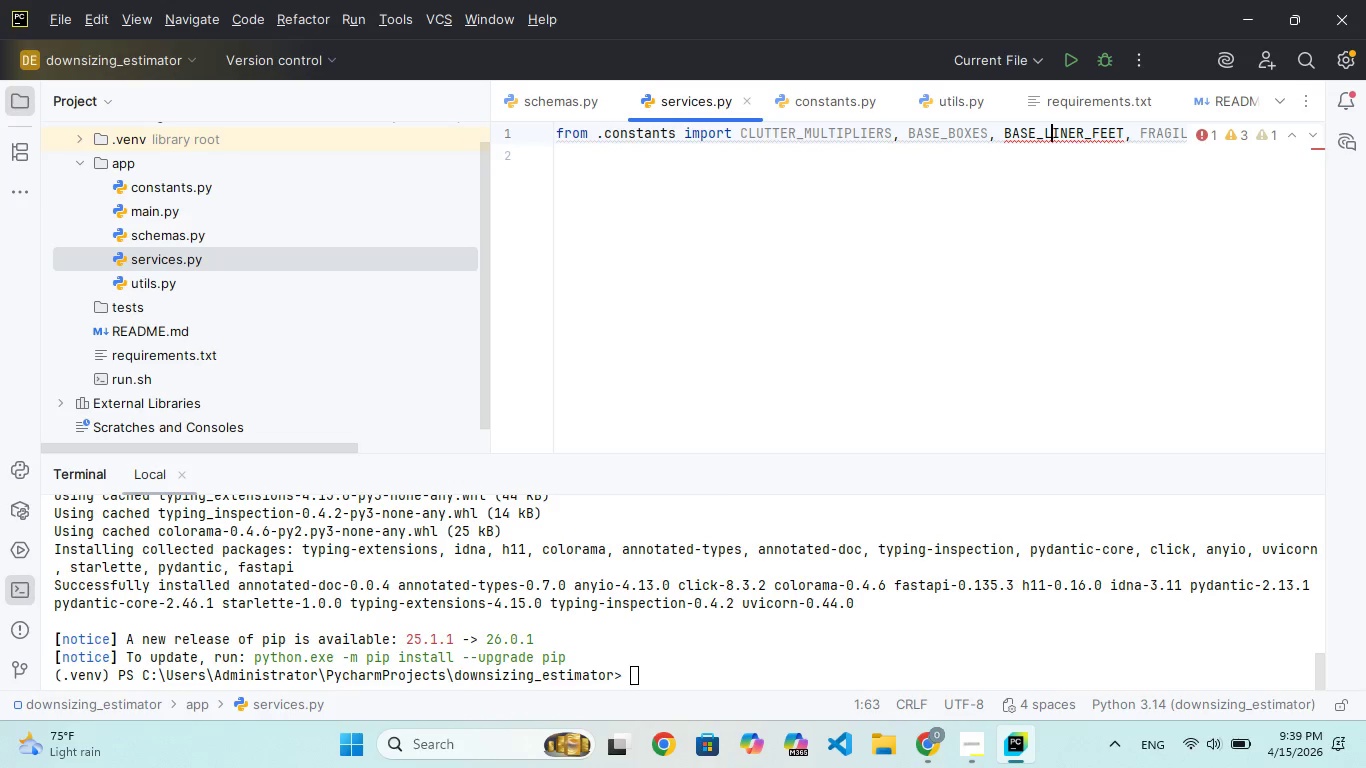 
key(ArrowRight)
 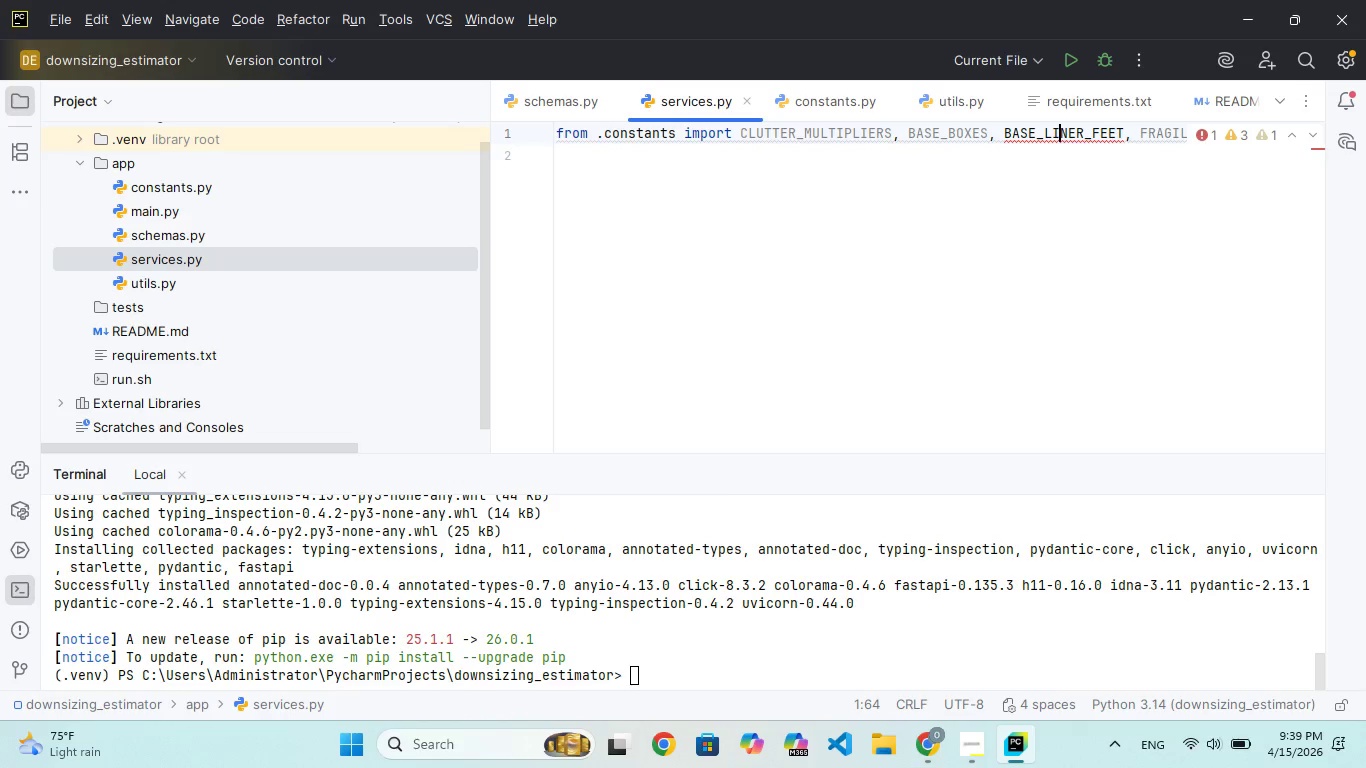 
key(ArrowRight)
 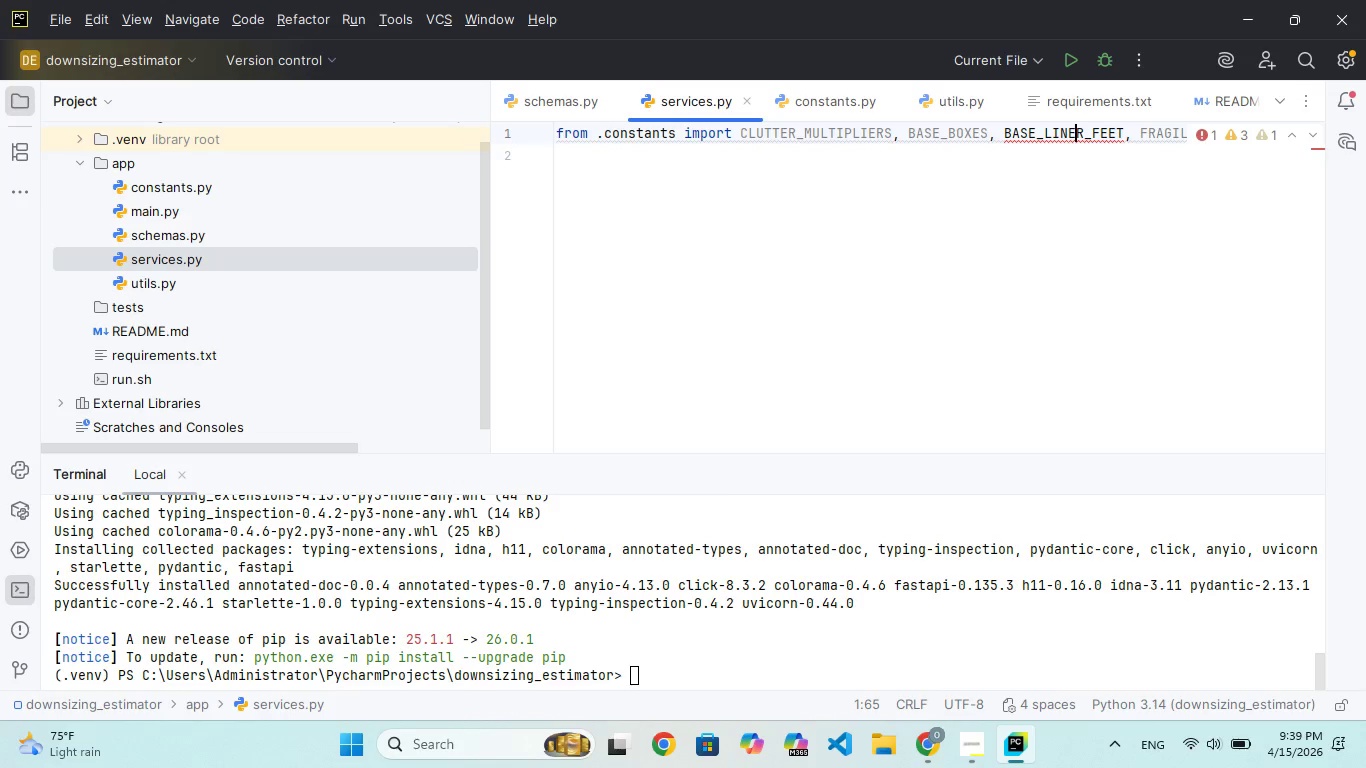 
key(ArrowRight)
 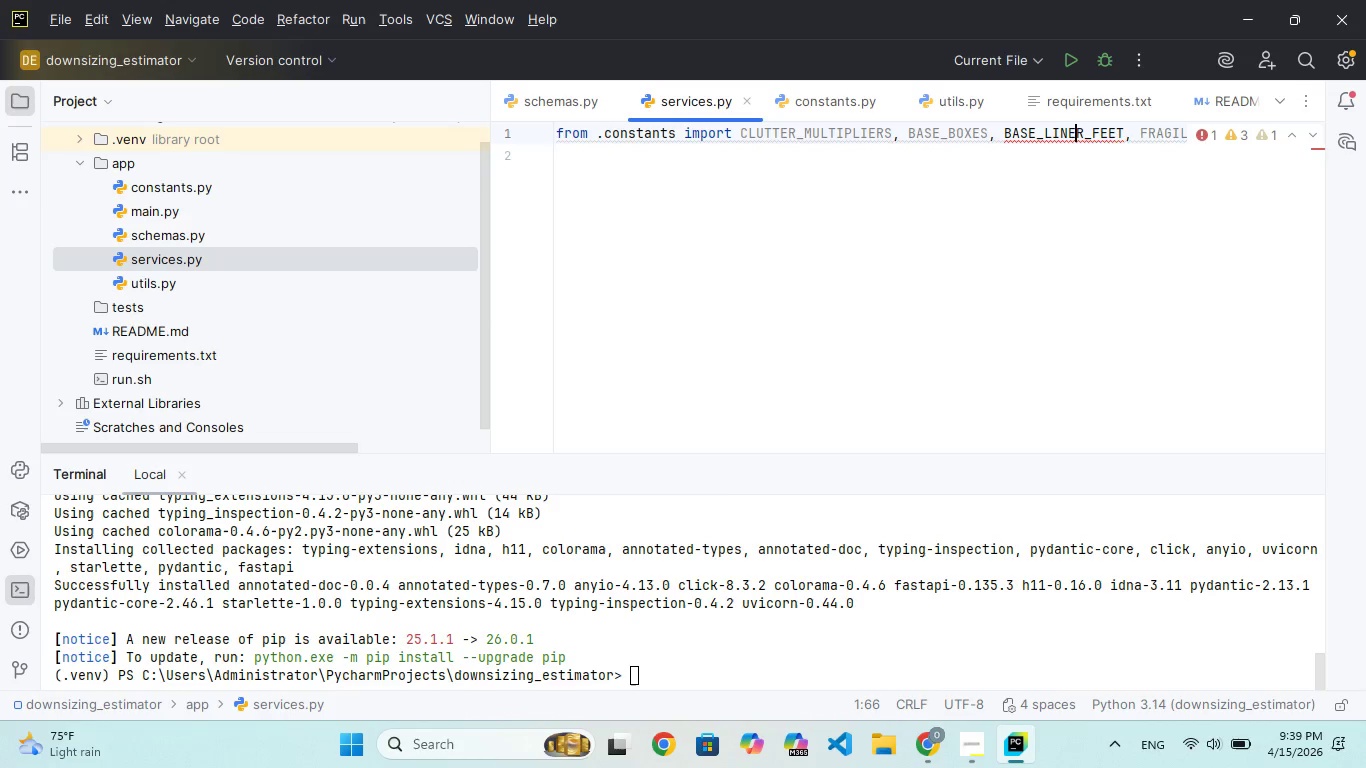 
key(A)
 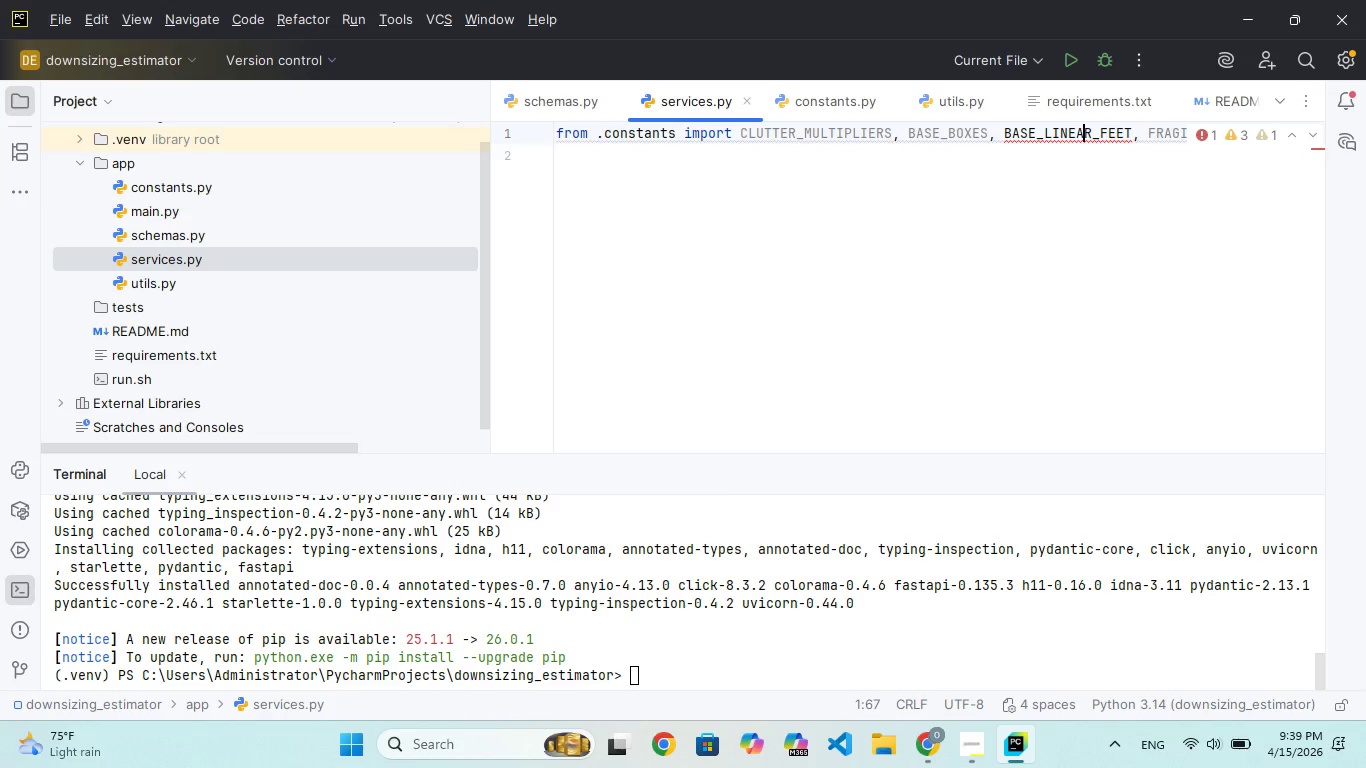 
key(CapsLock)
 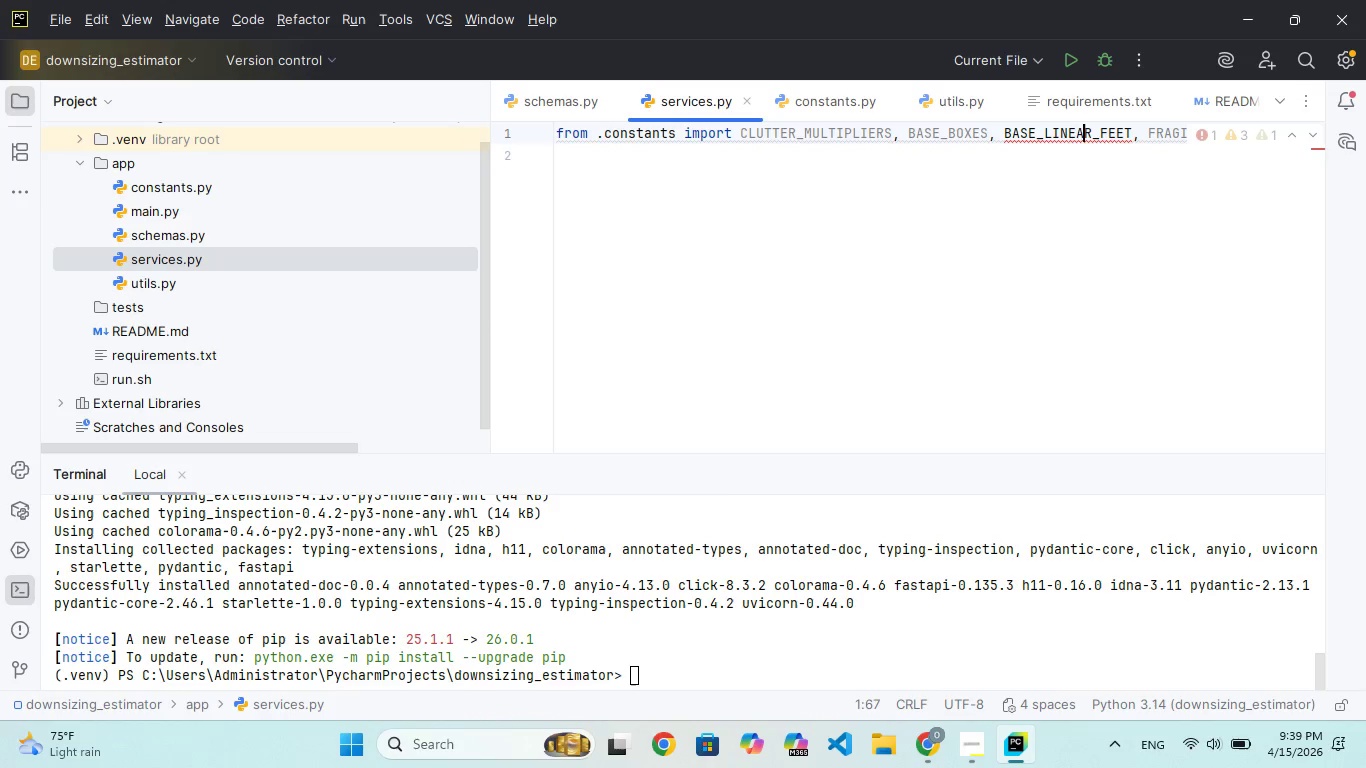 
hold_key(key=ArrowRight, duration=1.53)
 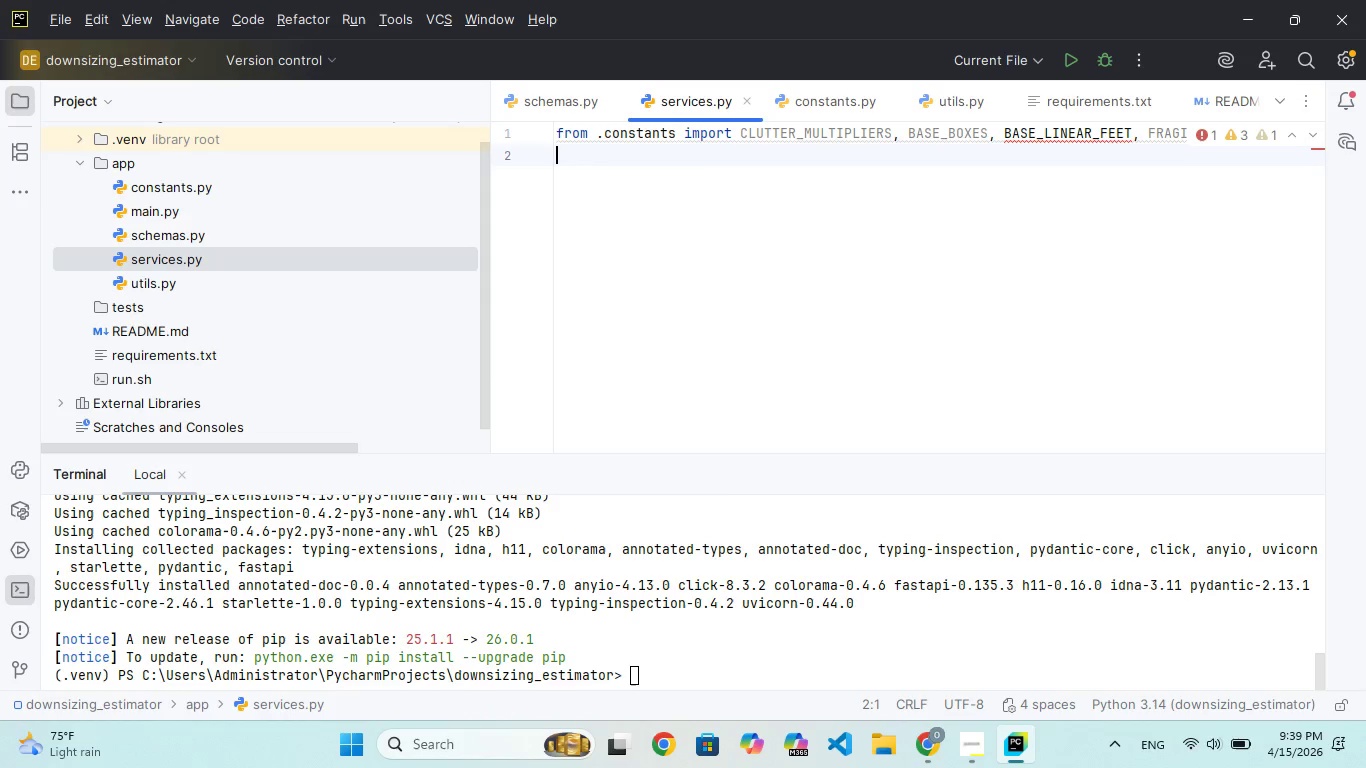 
hold_key(key=ArrowRight, duration=0.52)
 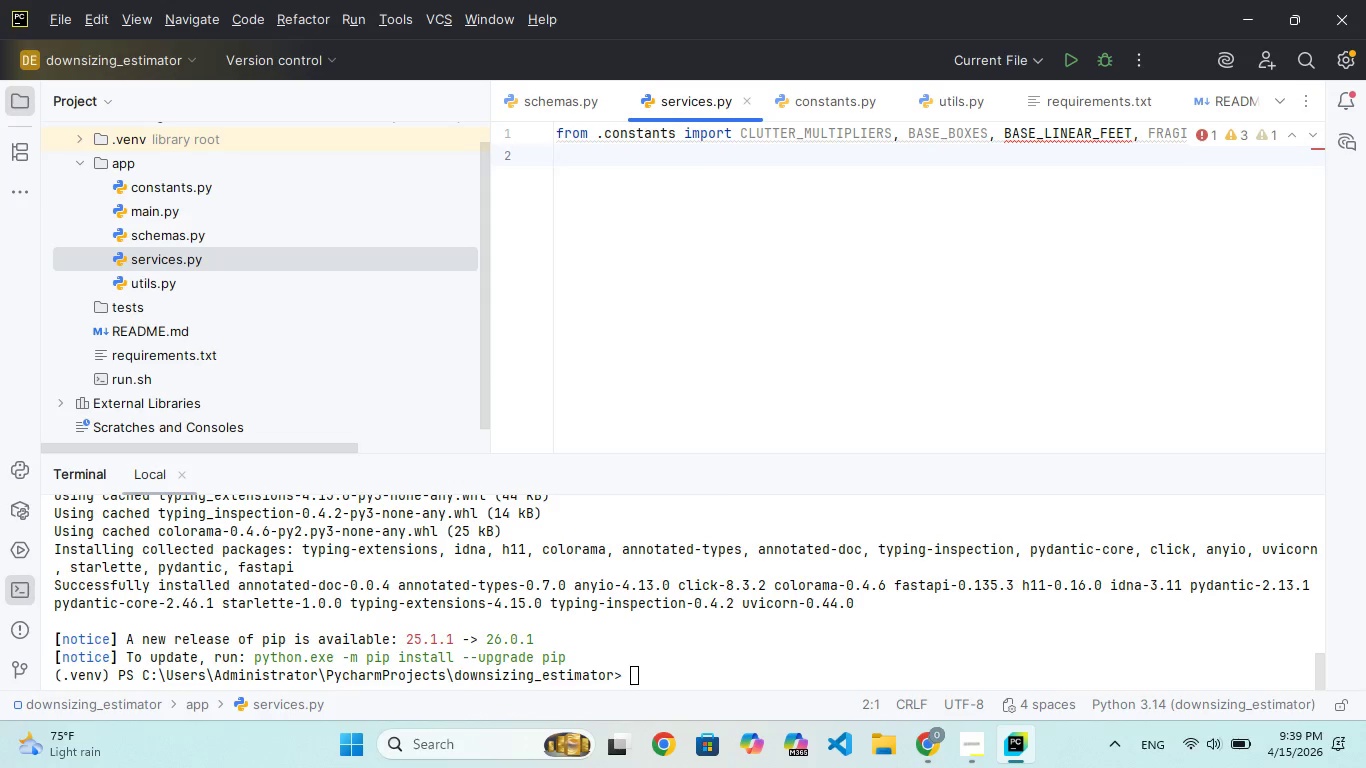 
wait(12.73)
 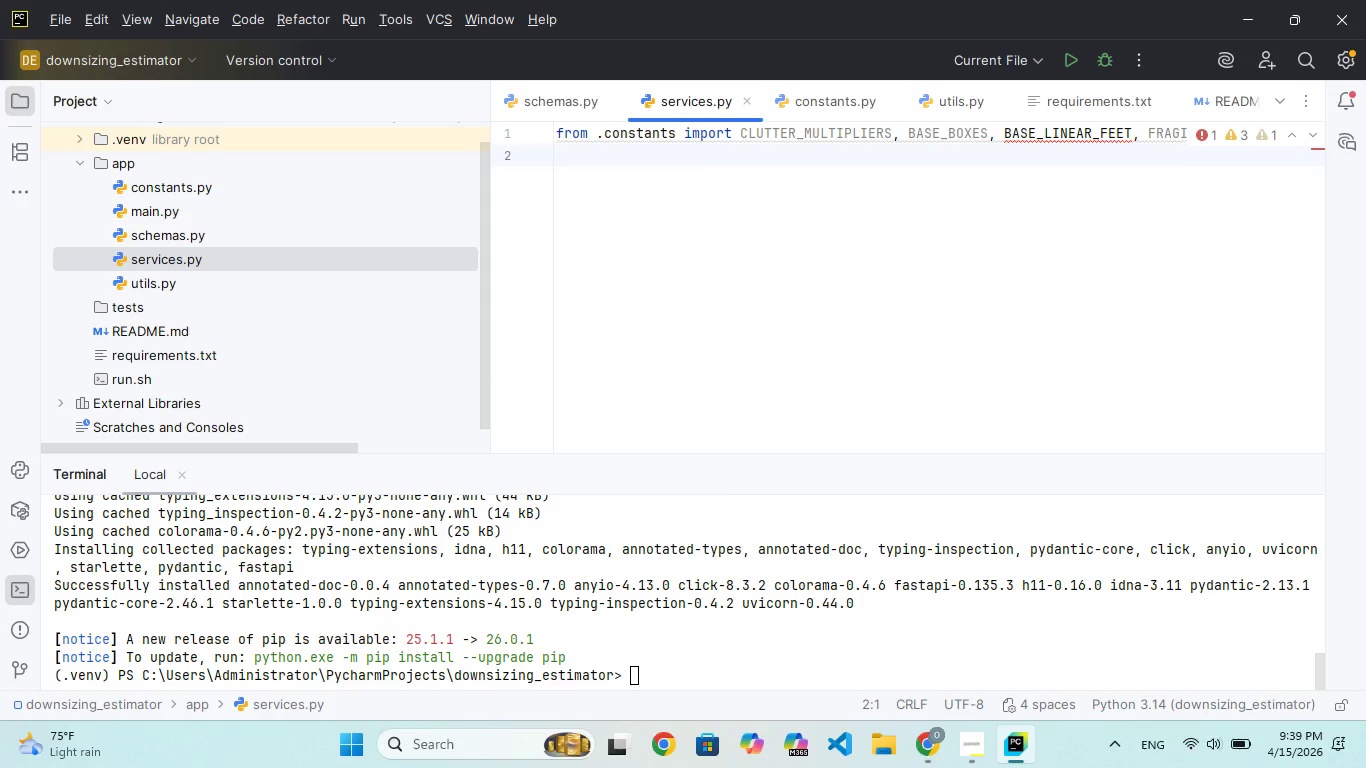 
key(Enter)
 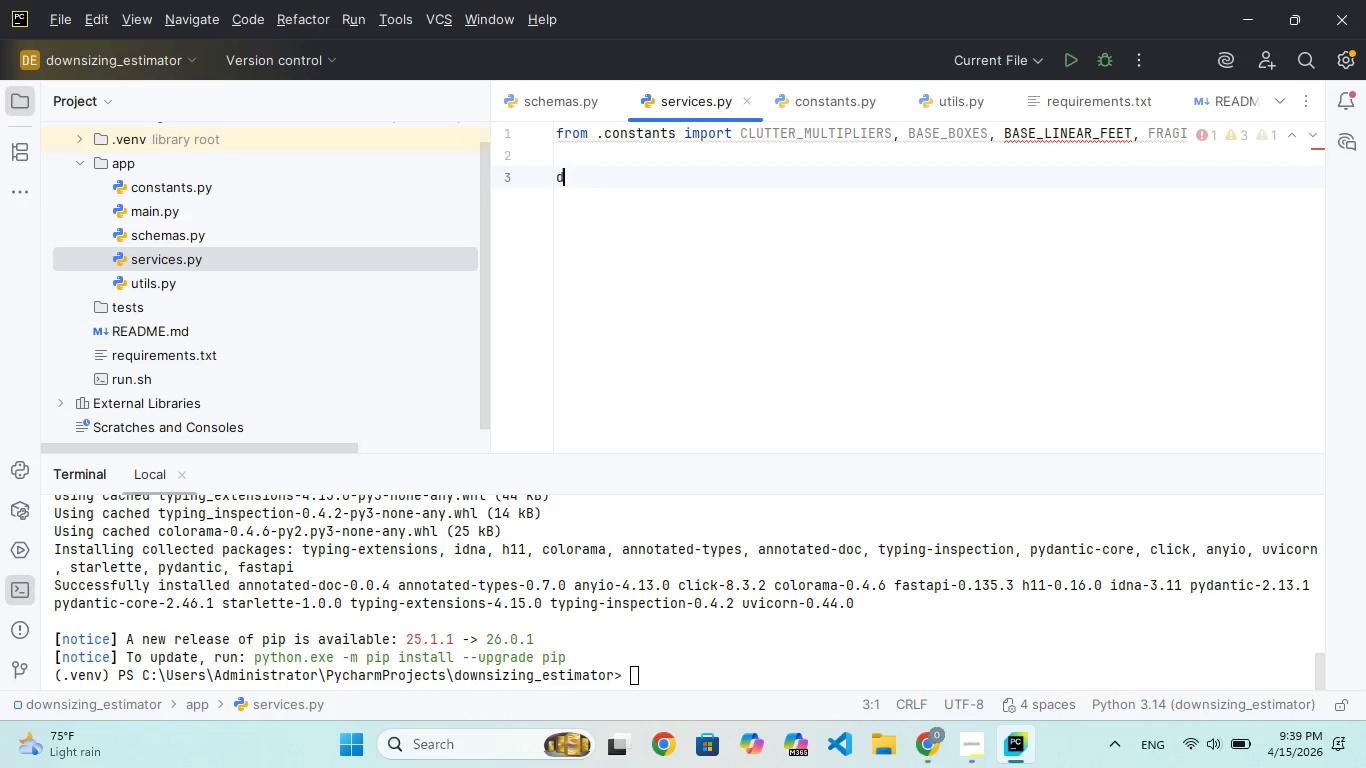 
type(def calcluate_estimae(rooms.\:)
key(Backspace)
key(Backspace)
key(Backspace)
type(: int, clutter_level)
key(Backspace)
type(l: str, fragile_items:bool)
 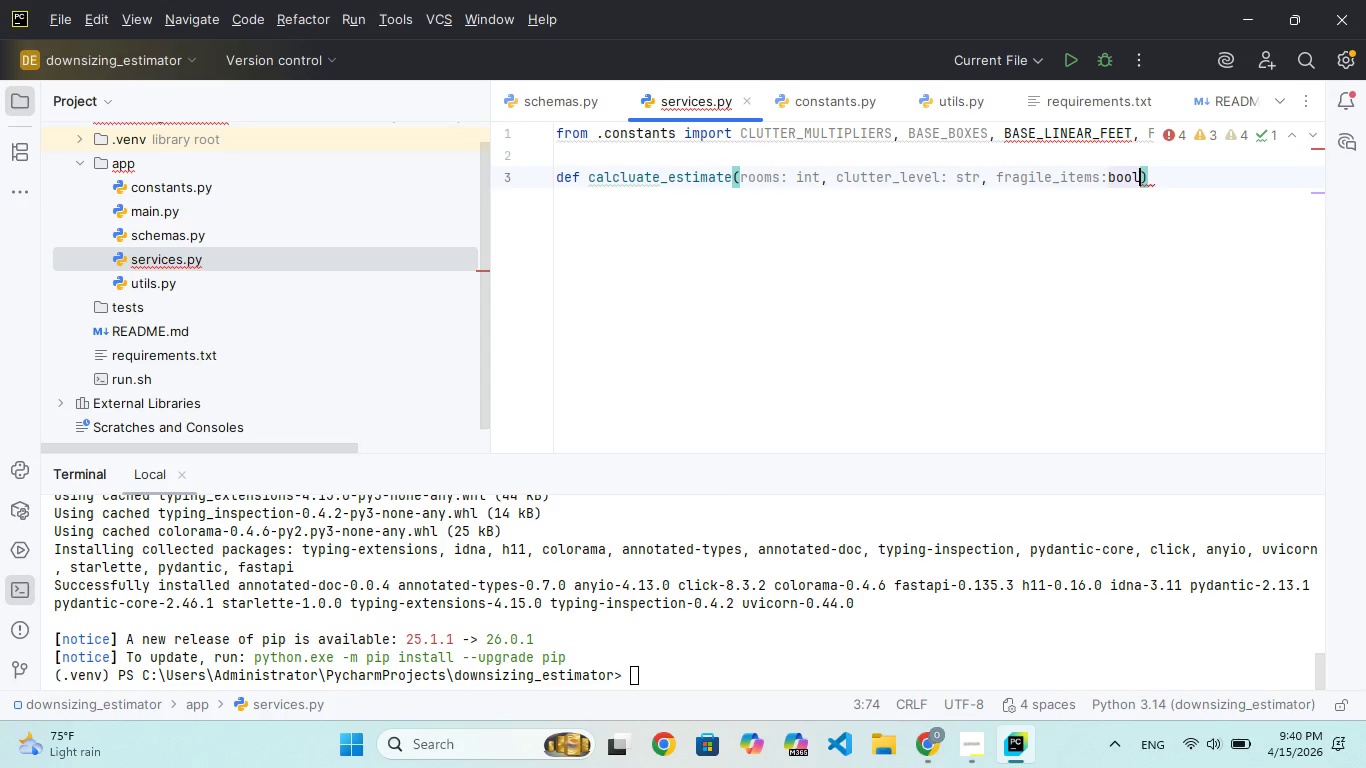 
key(ArrowRight)
 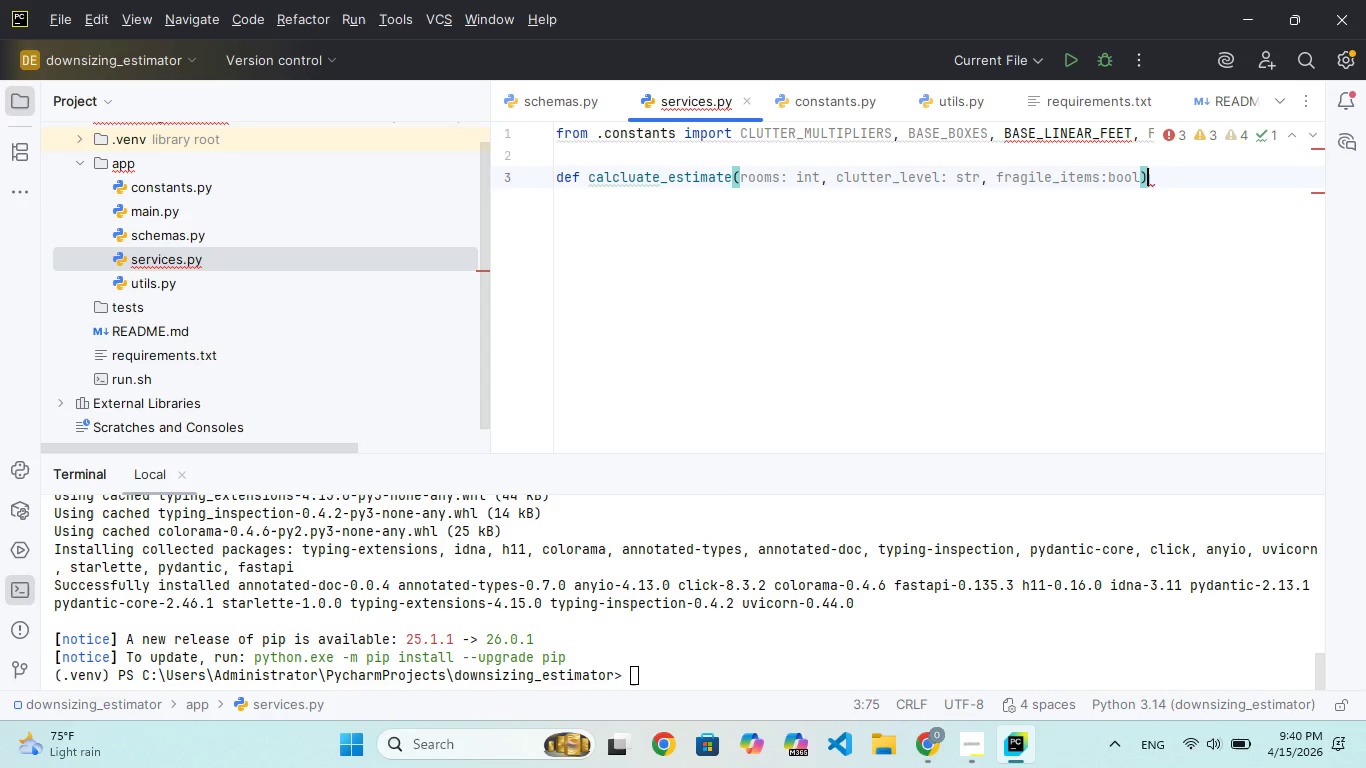 
hold_key(key=ShiftRight, duration=0.38)
 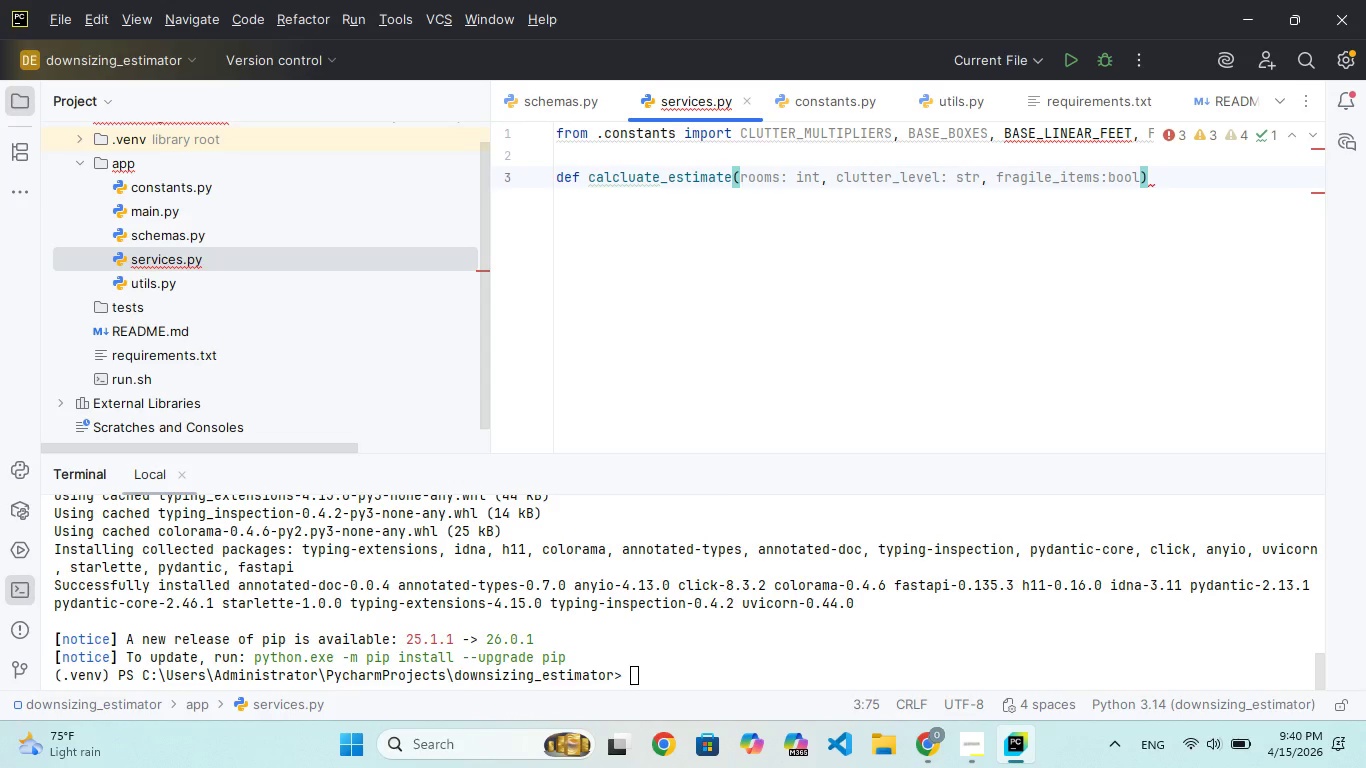 
key(Shift+0)
 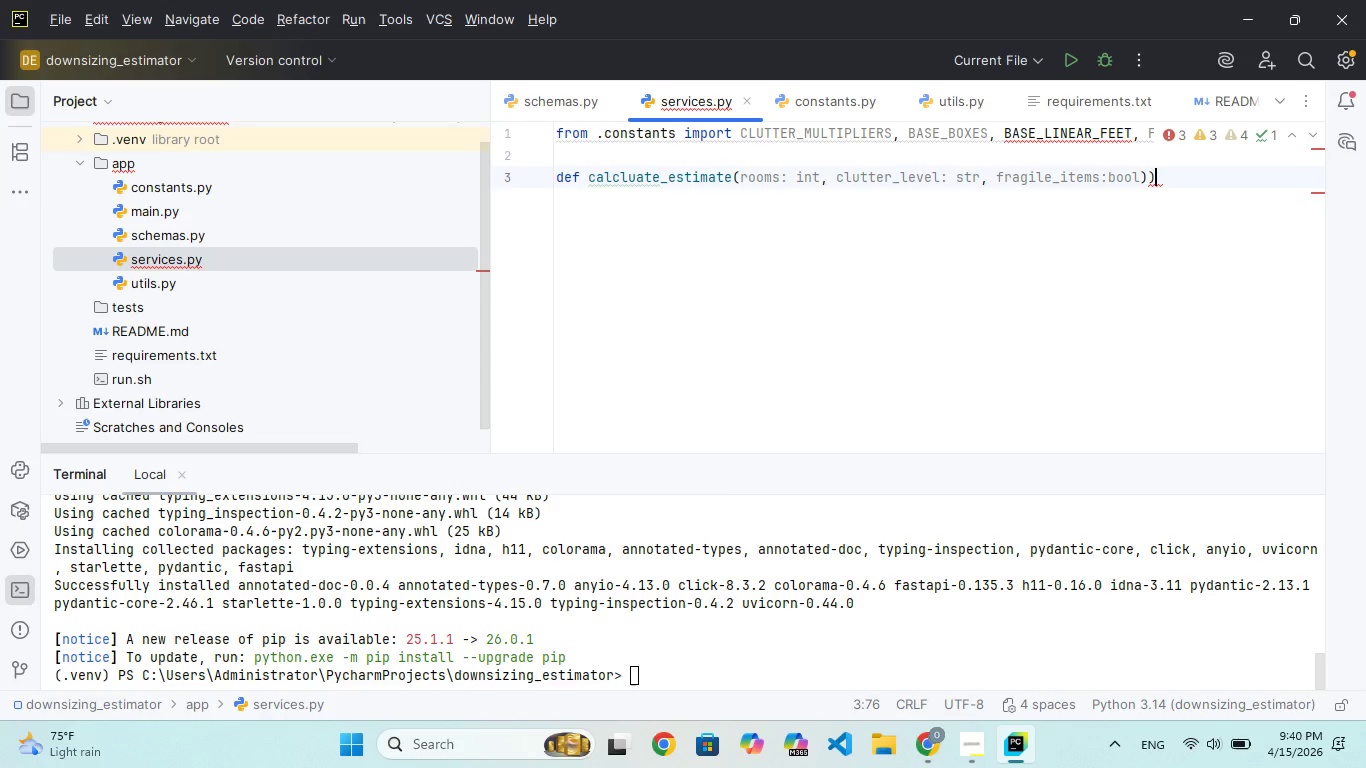 
key(Shift+Semicolon)
 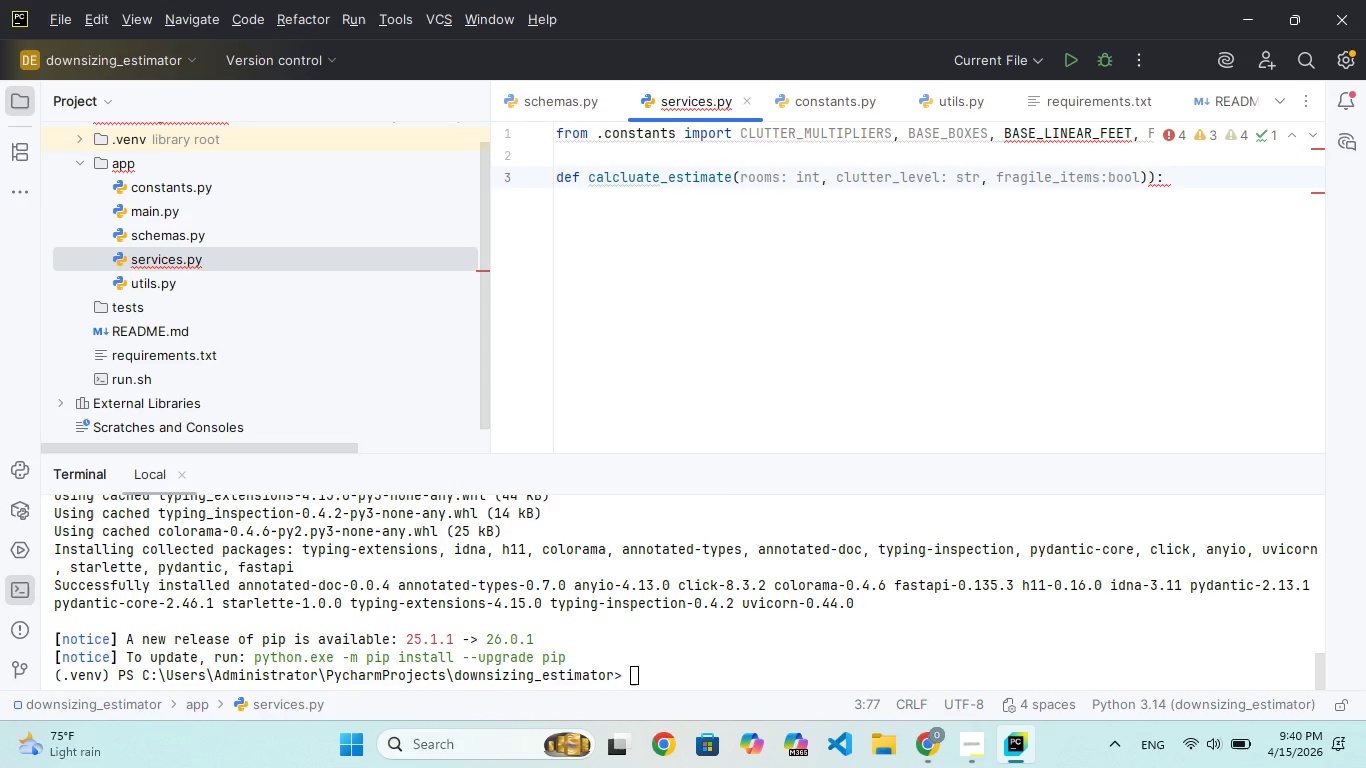 
key(ArrowLeft)
 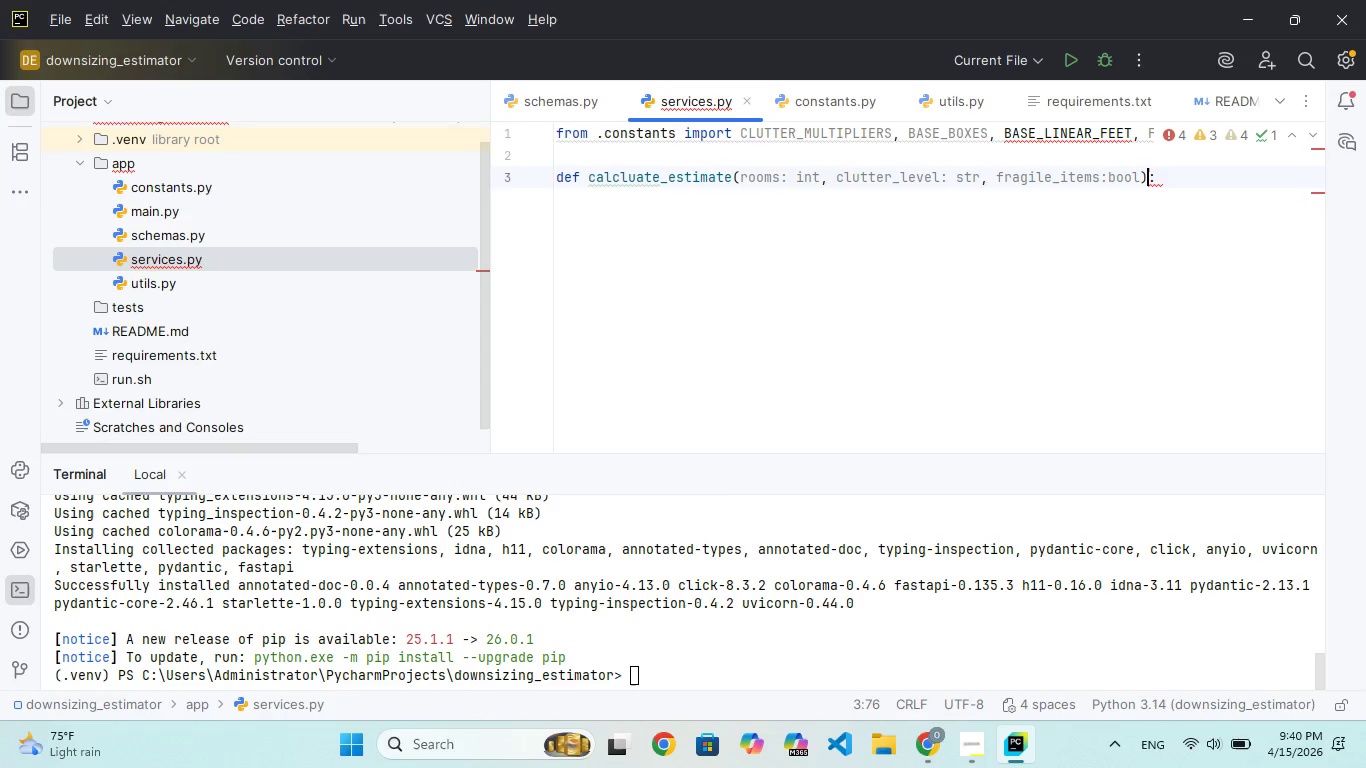 
key(Backspace)
 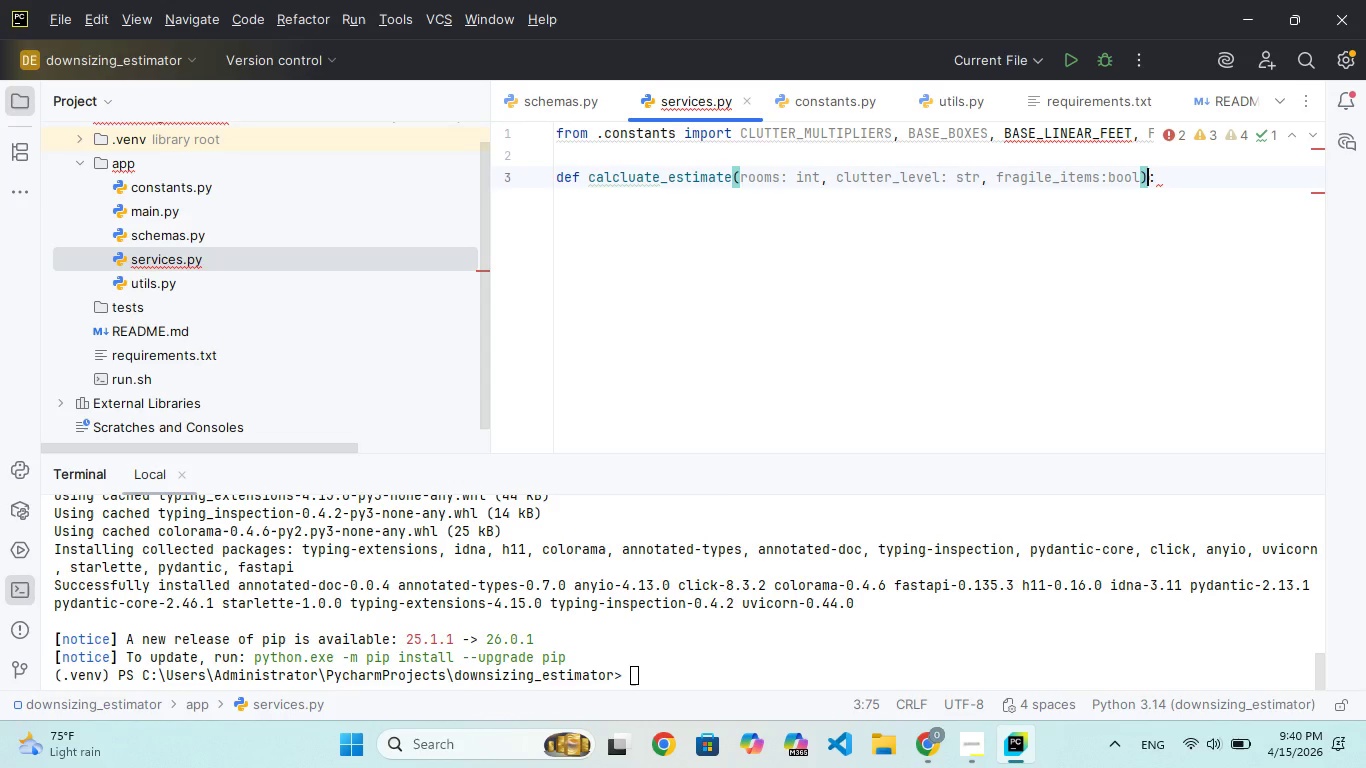 
wait(12.88)
 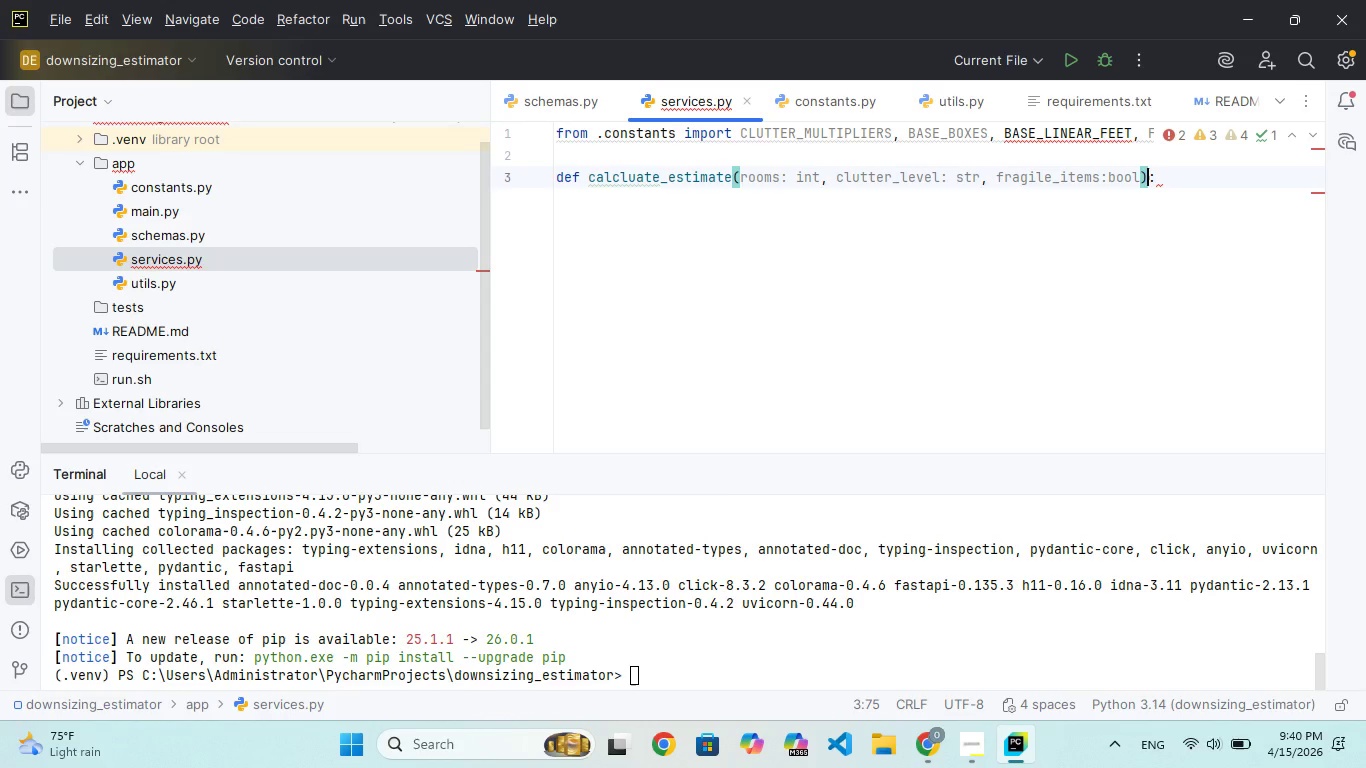 
hold_key(key=ArrowLeft, duration=1.51)
 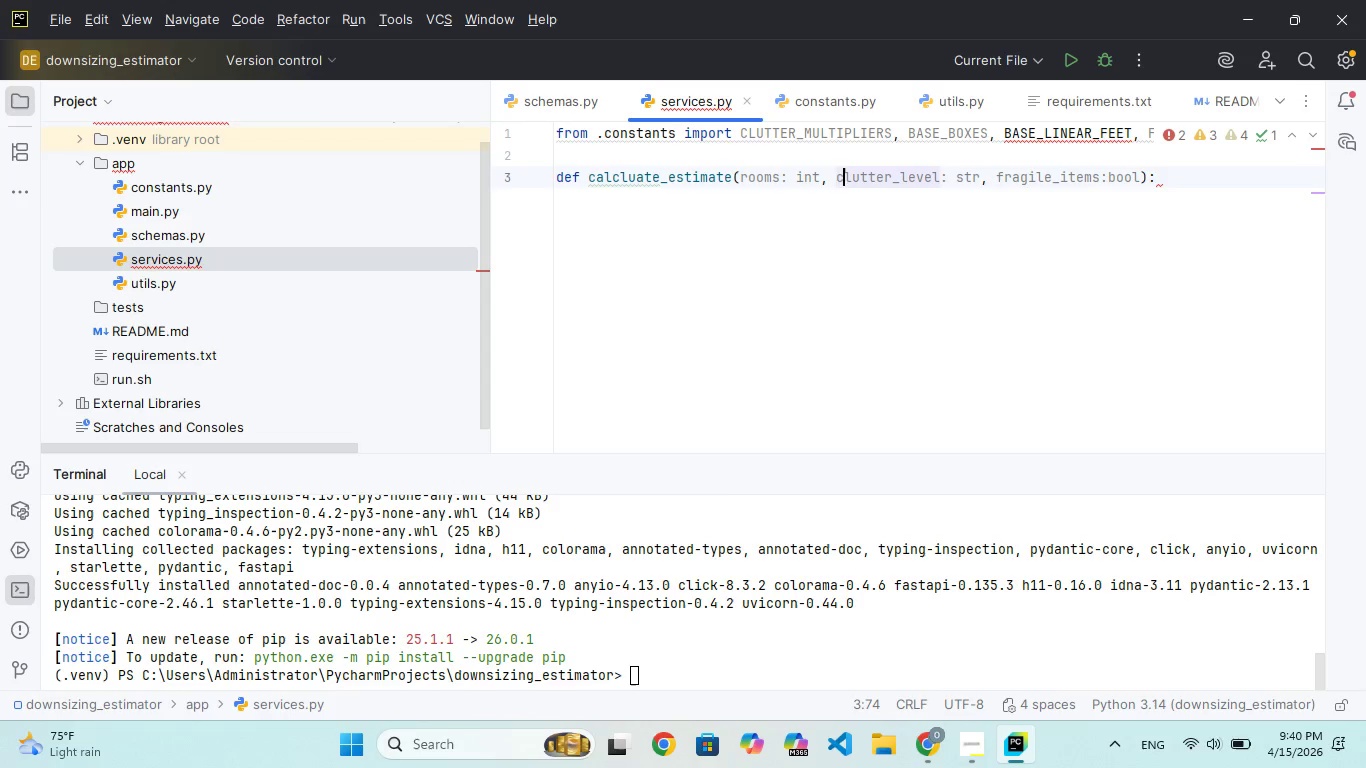 
hold_key(key=ArrowLeft, duration=1.11)
 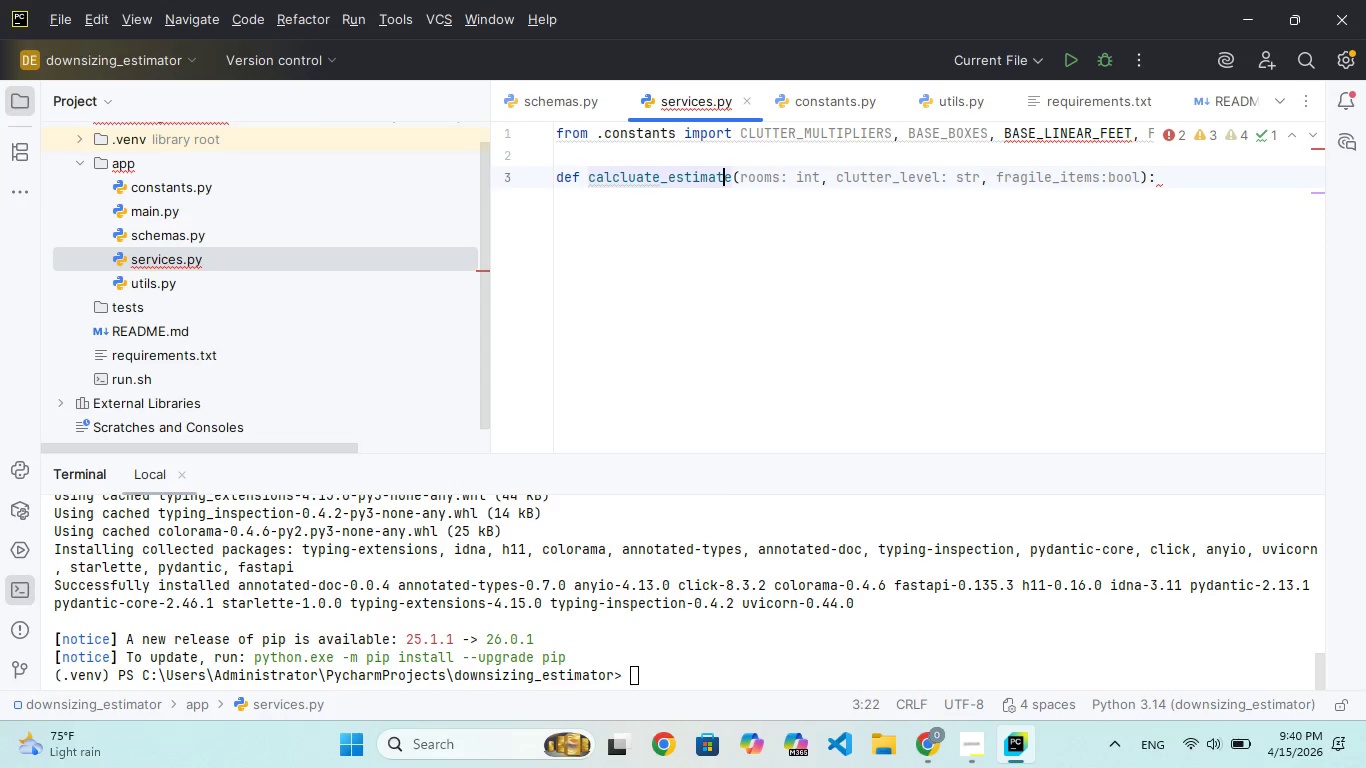 
hold_key(key=ArrowLeft, duration=0.7)
 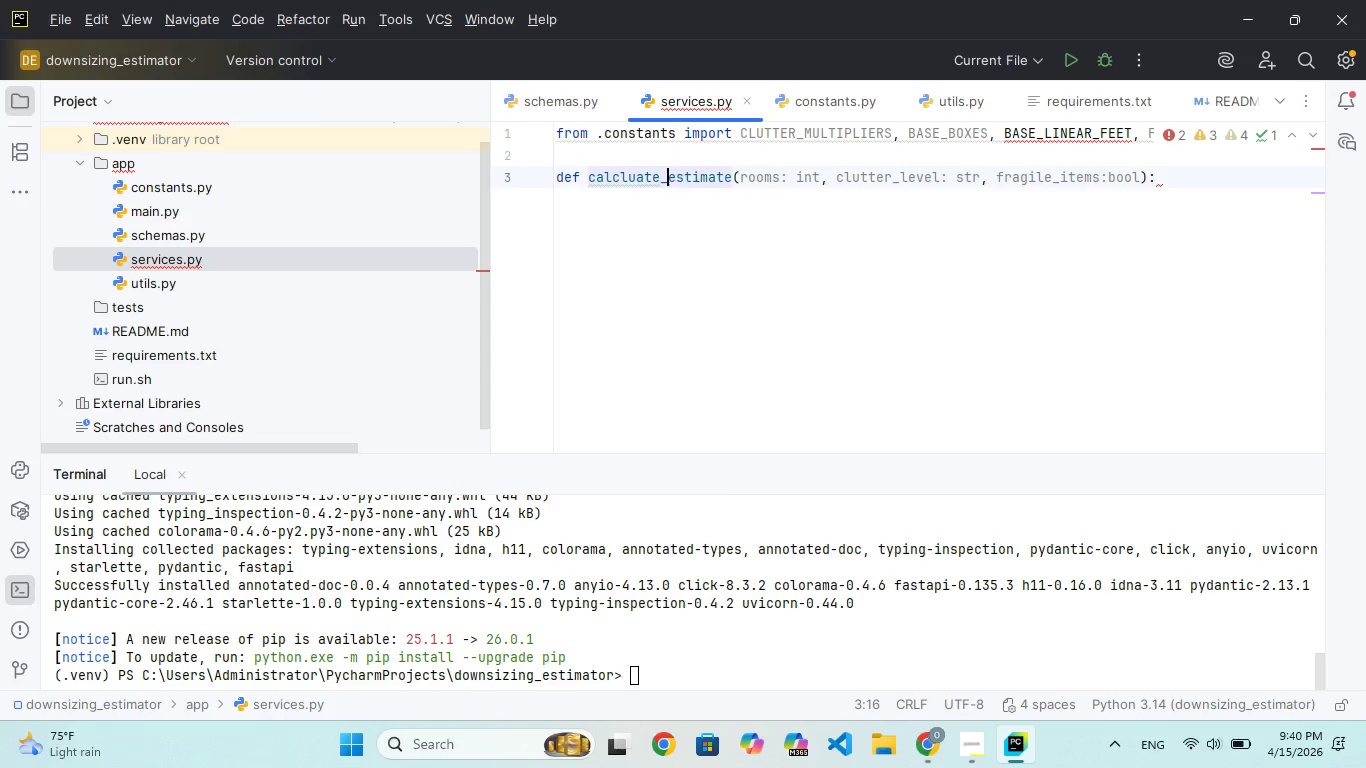 
key(ArrowLeft)
 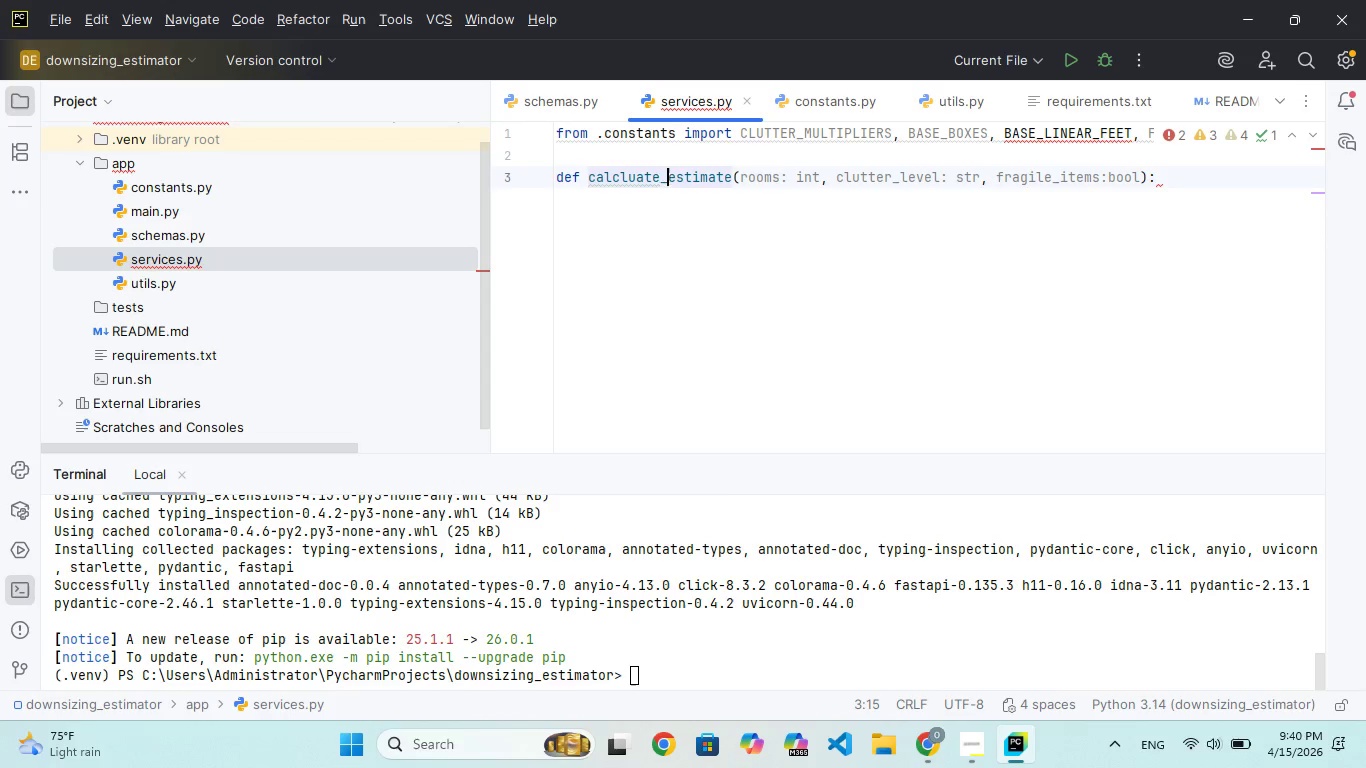 
key(ArrowLeft)
 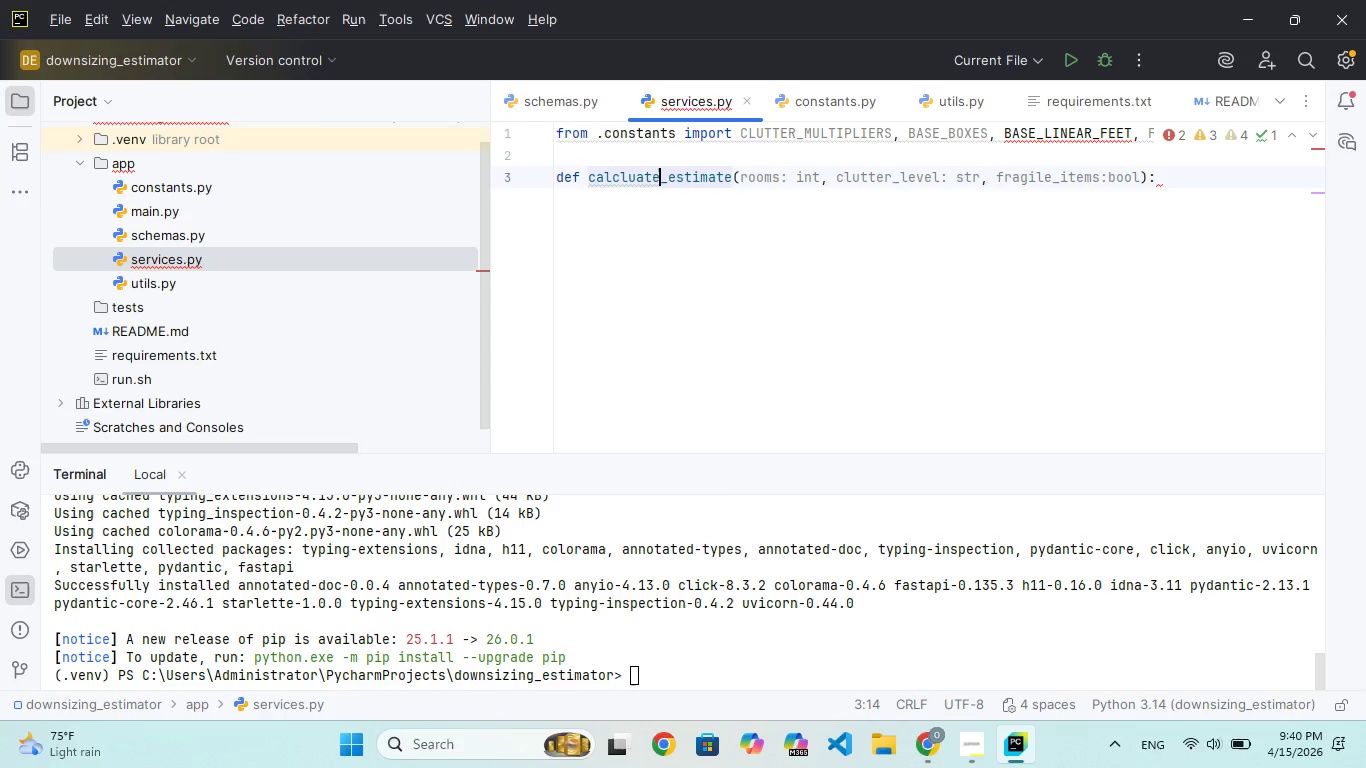 
key(ArrowLeft)
 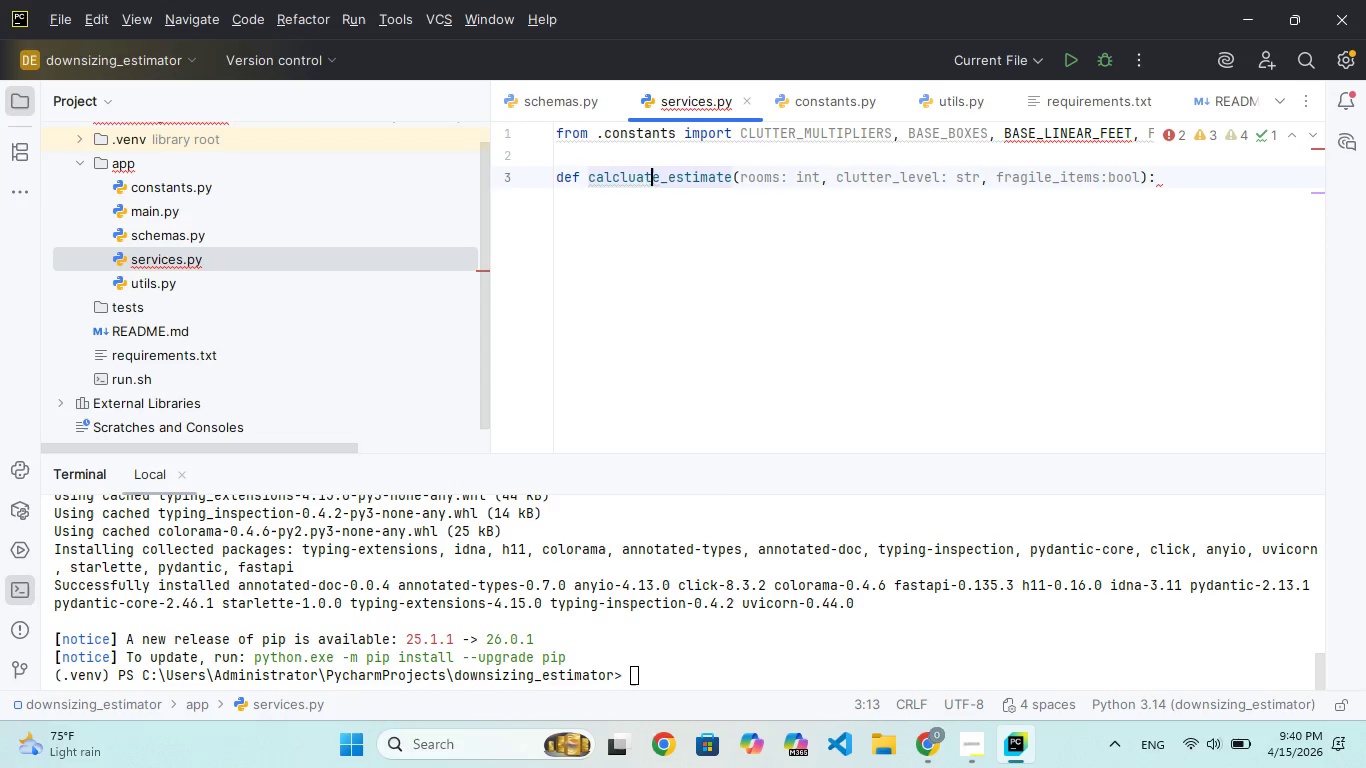 
key(ArrowLeft)
 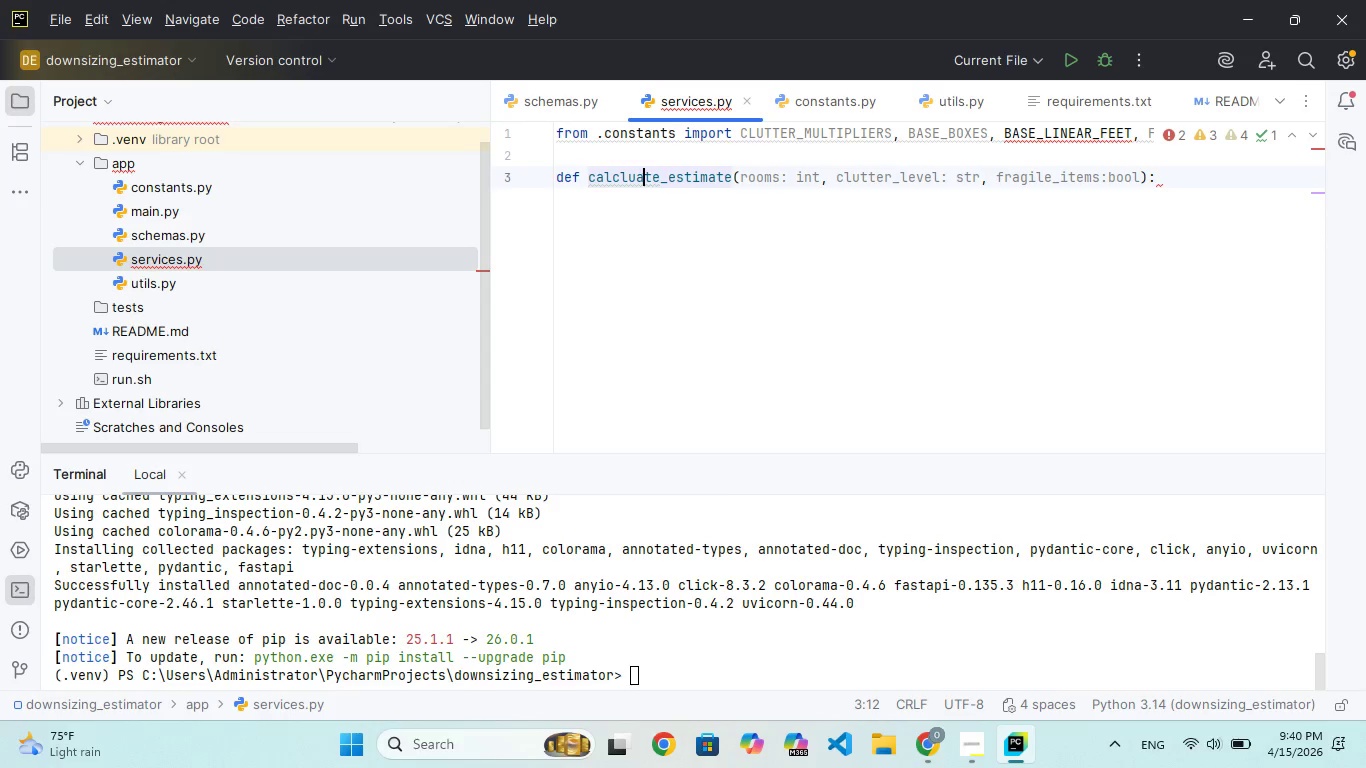 
key(ArrowLeft)
 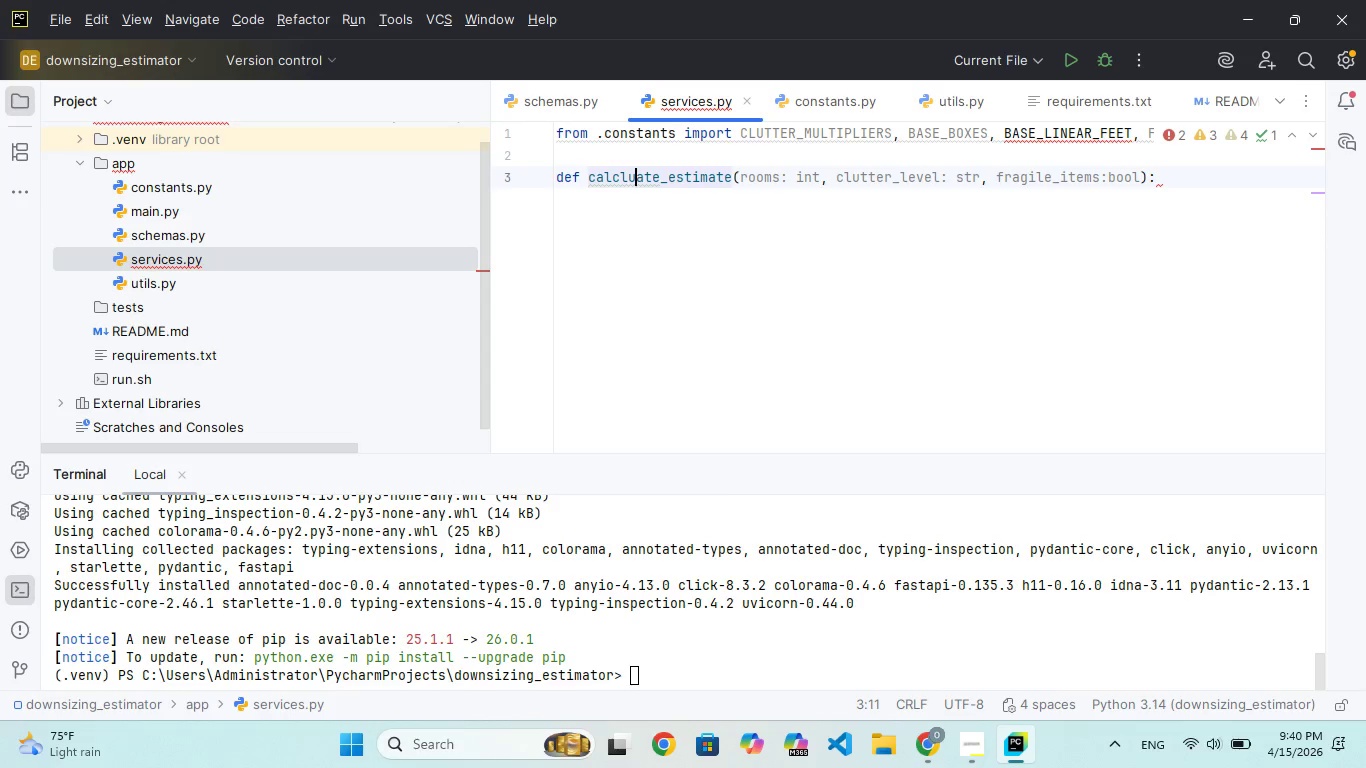 
key(Backspace)
 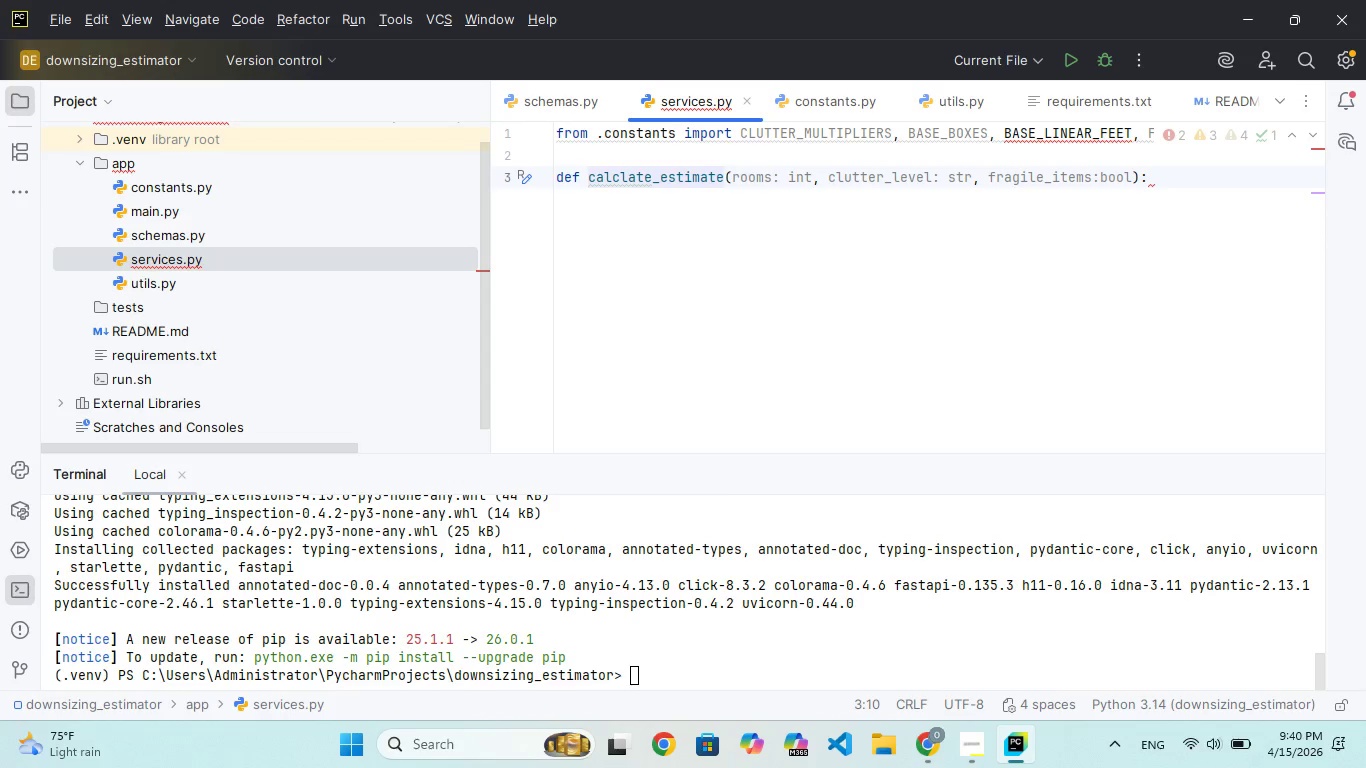 
key(ArrowLeft)
 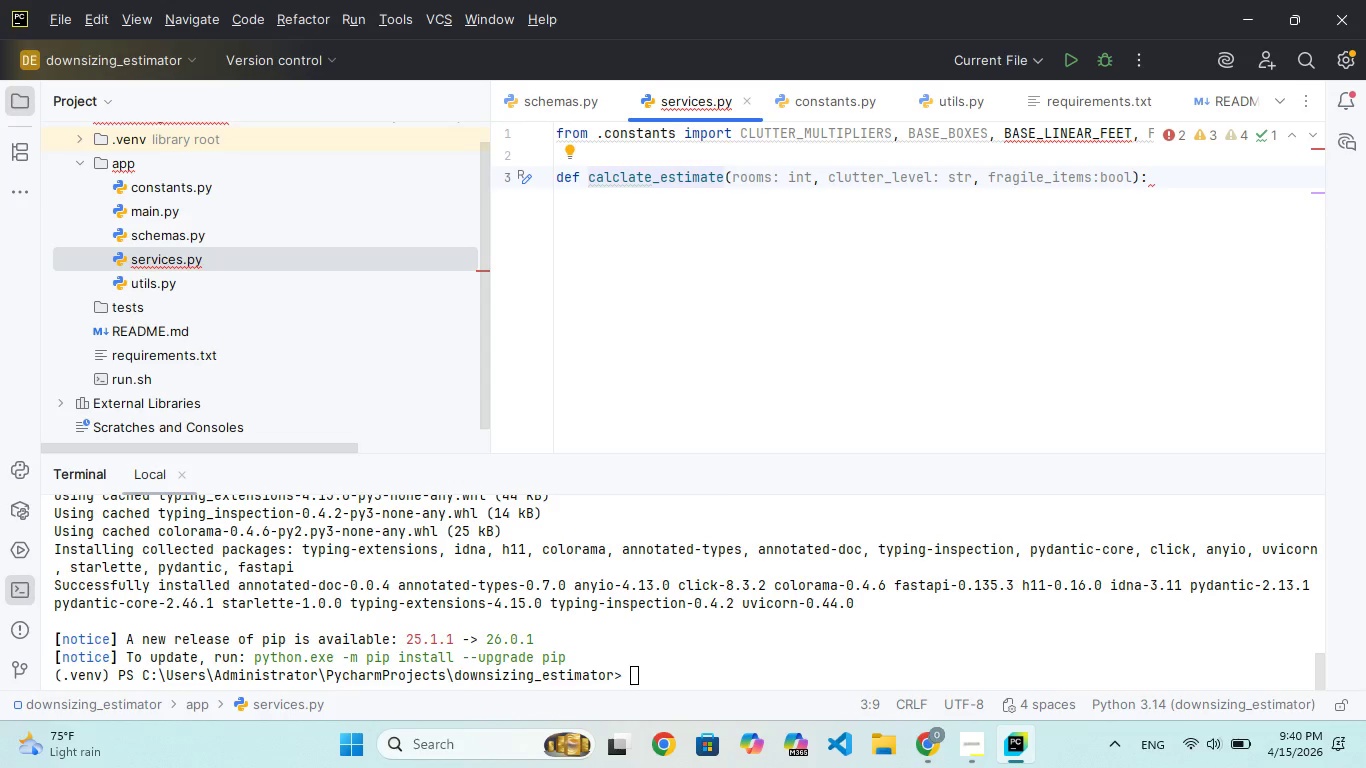 
key(U)
 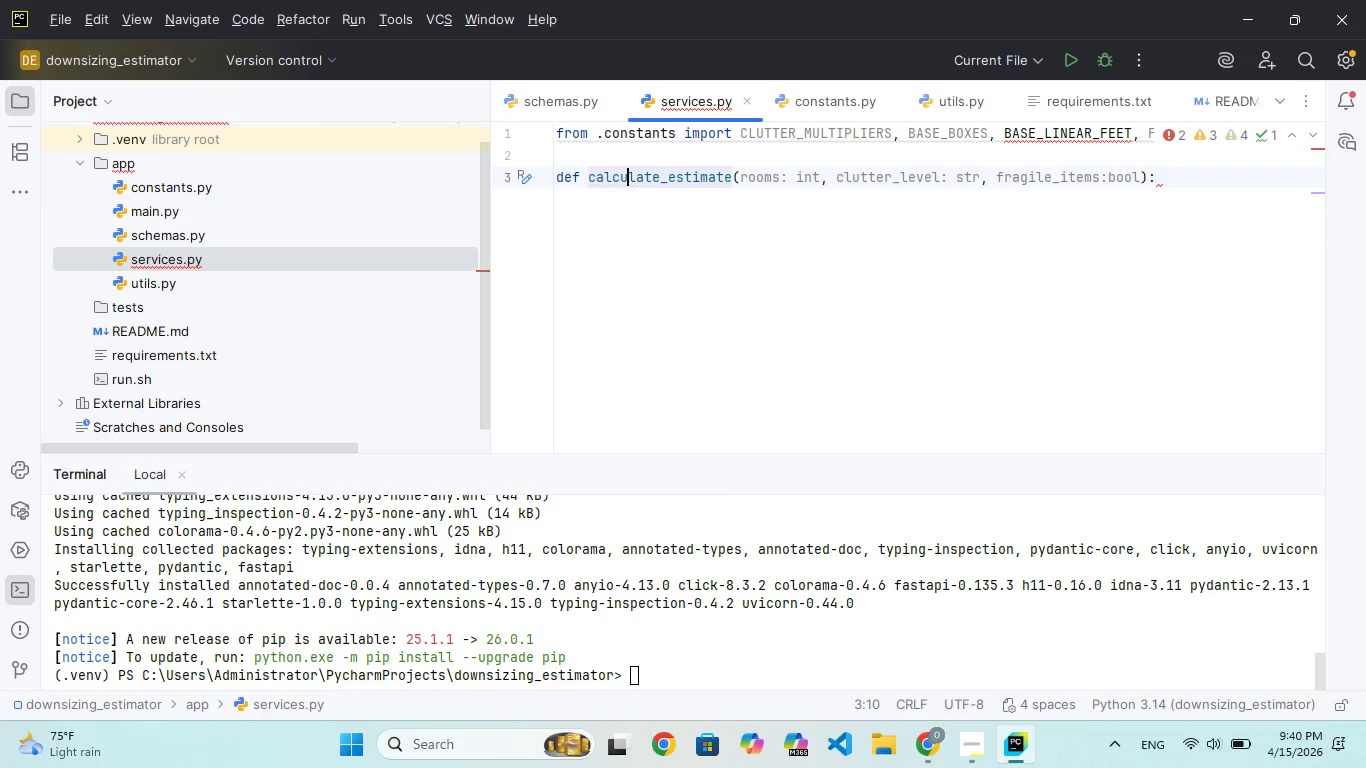 
hold_key(key=ArrowRight, duration=1.52)
 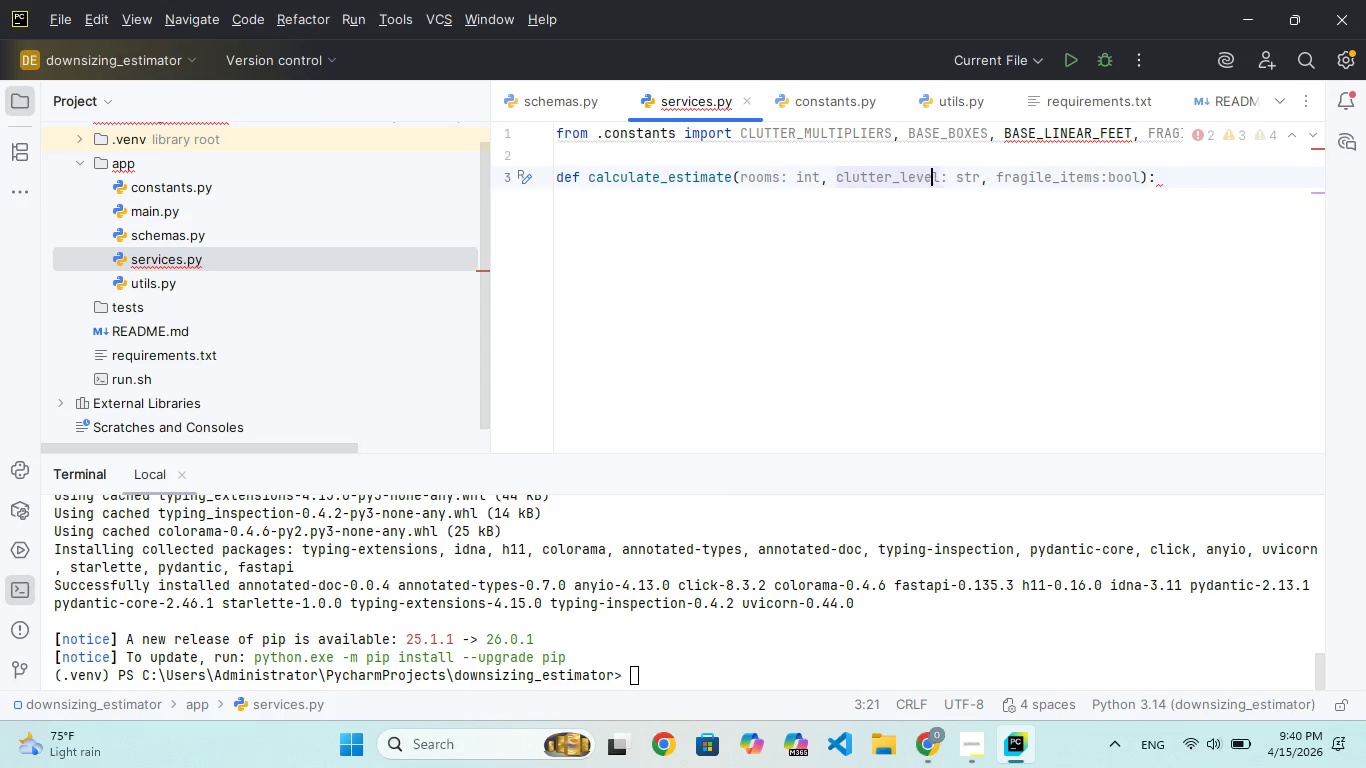 
hold_key(key=ArrowRight, duration=1.5)
 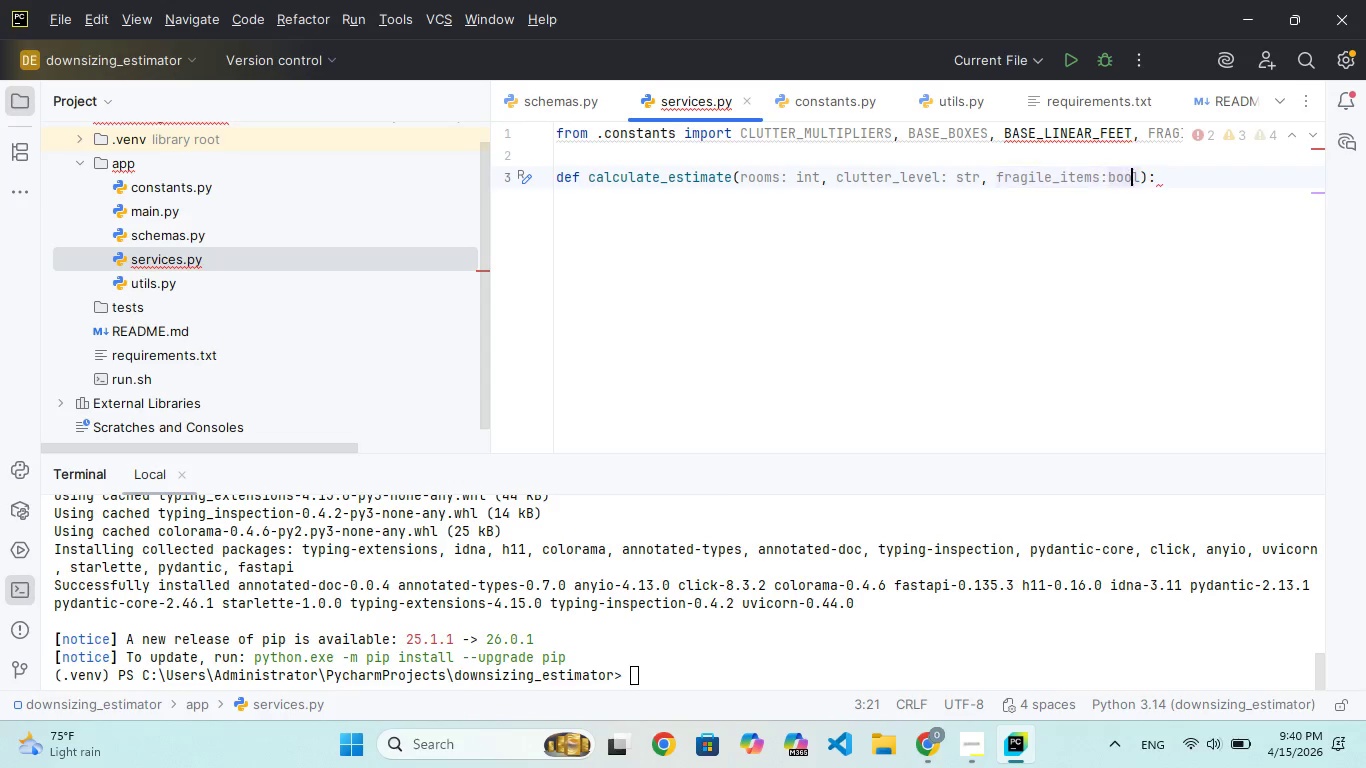 
key(ArrowRight)
 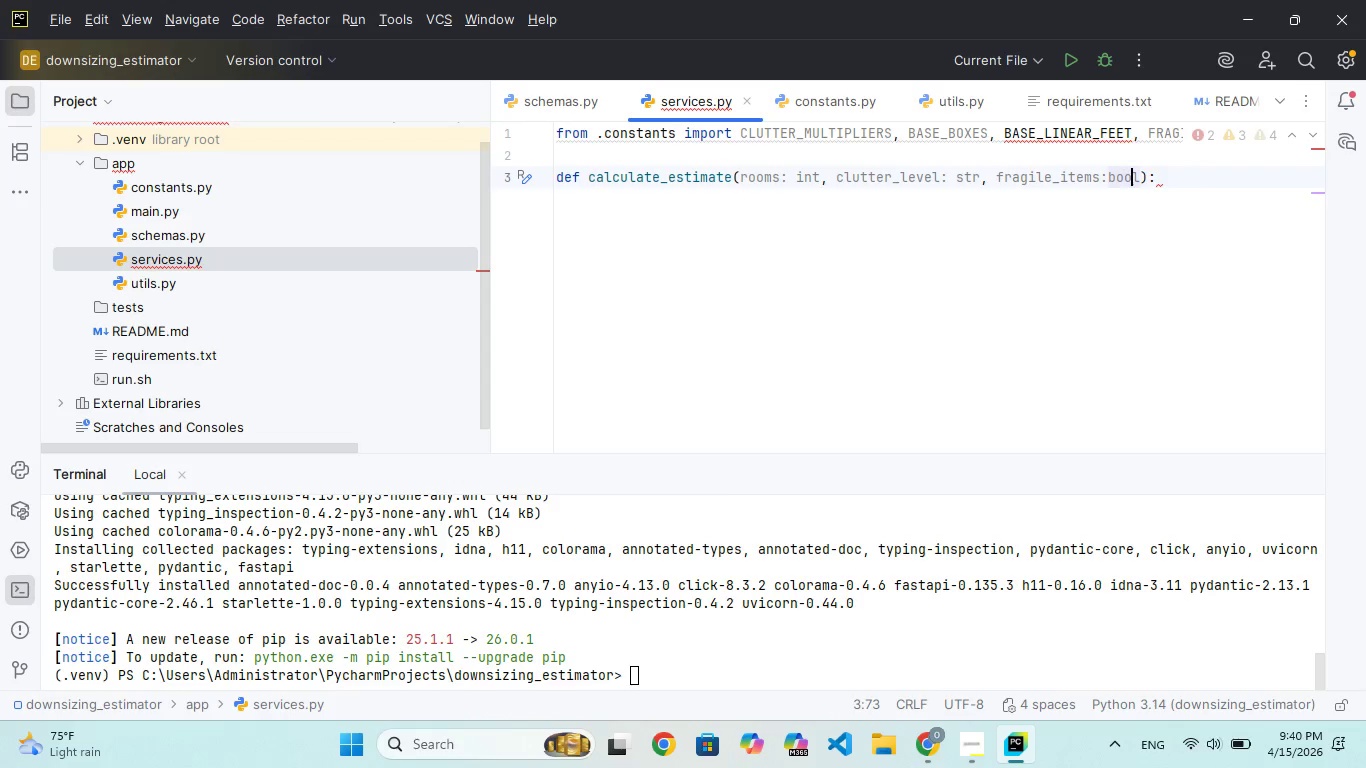 
key(ArrowRight)
 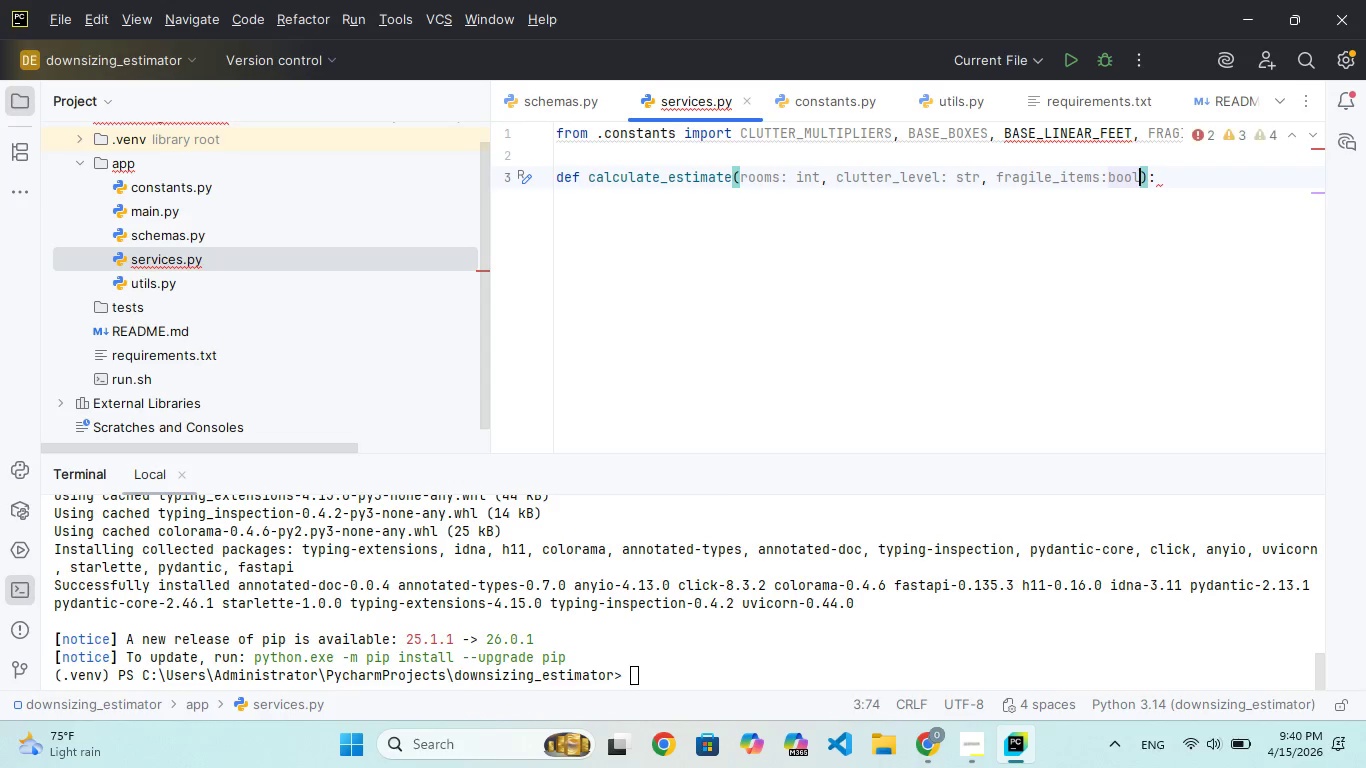 
key(ArrowRight)
 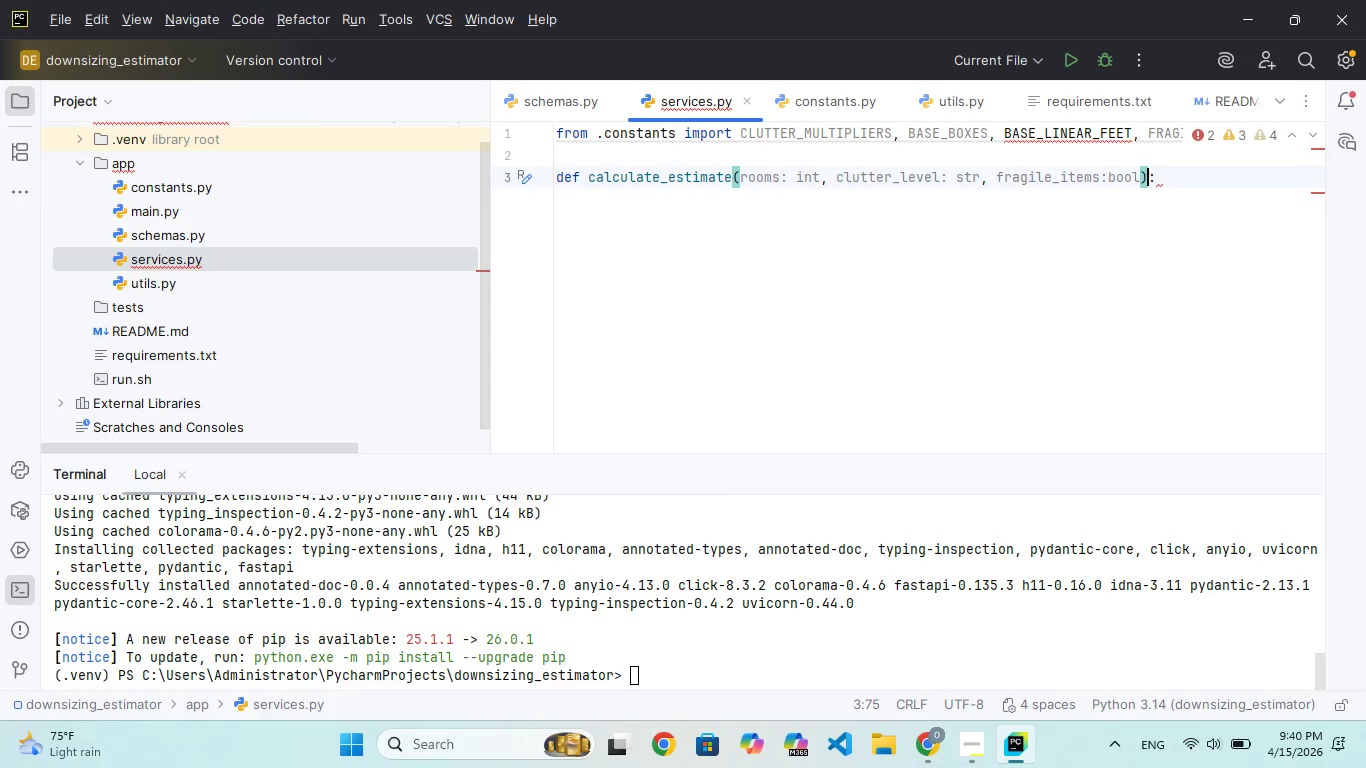 
key(ArrowRight)
 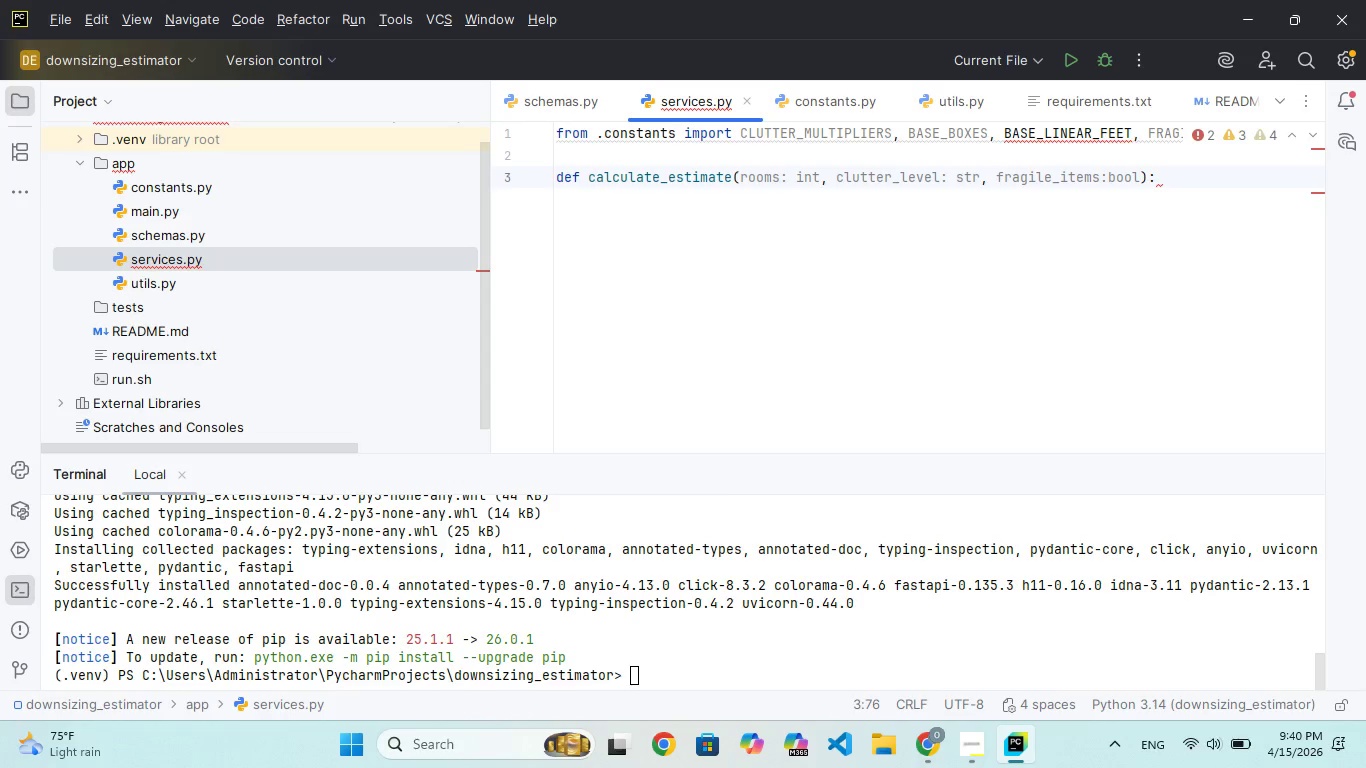 
key(Enter)
 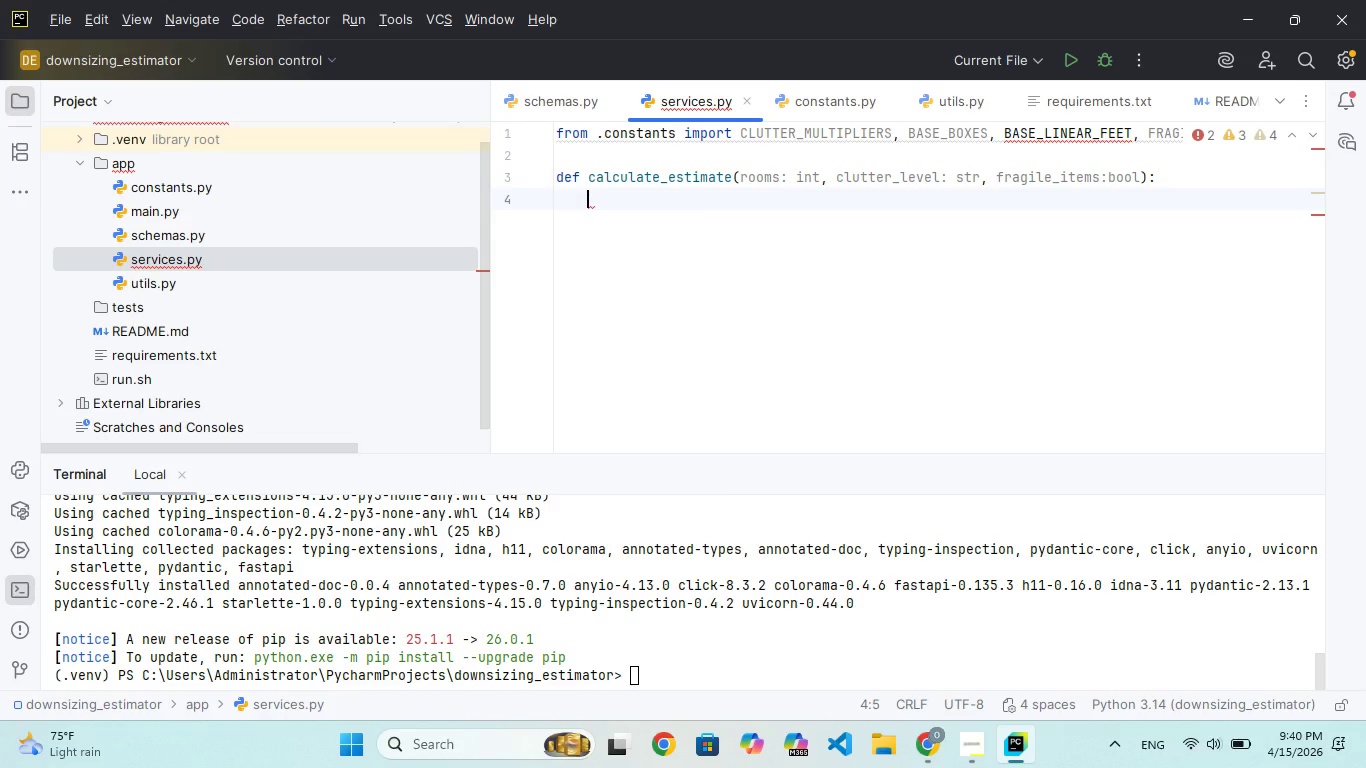 
type(mult)
 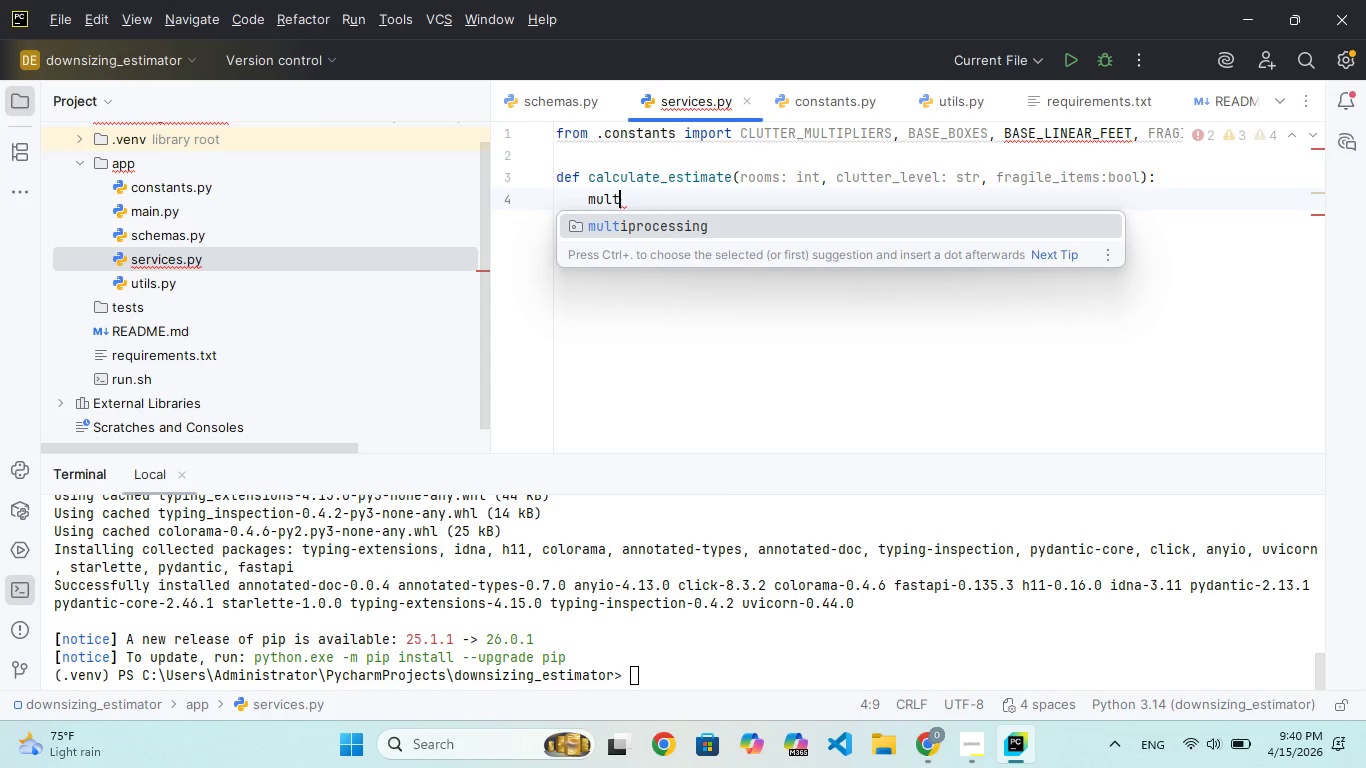 
key(I)
 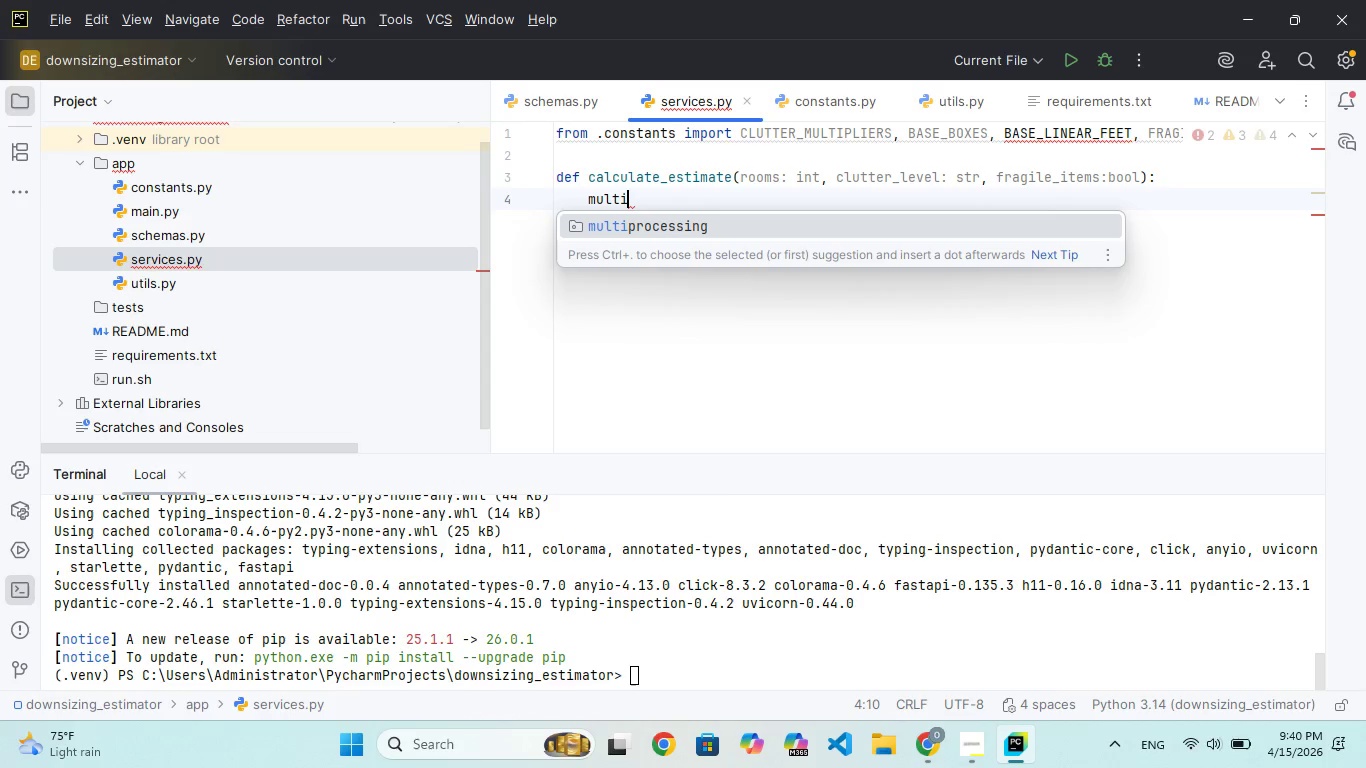 
type(pier =n)
key(Backspace)
type( )
 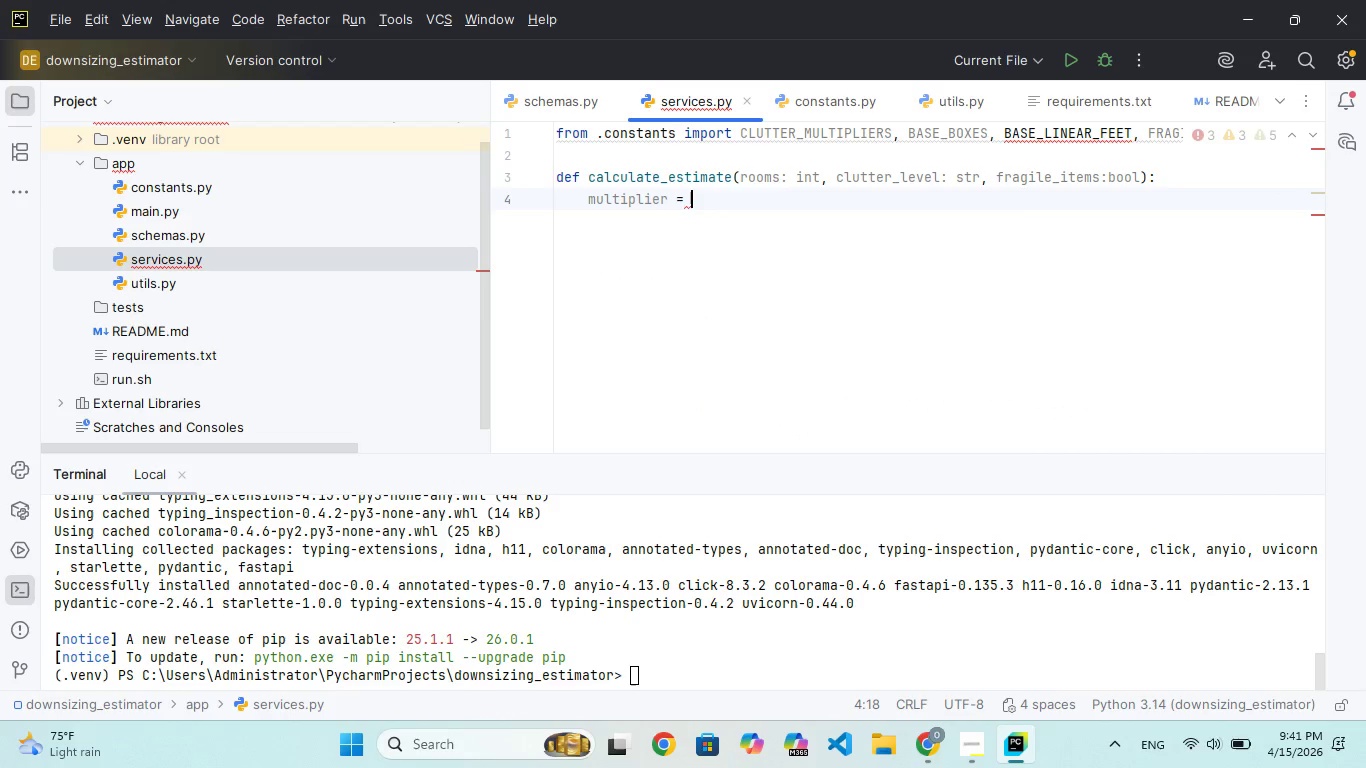 
hold_key(key=L, duration=0.34)
 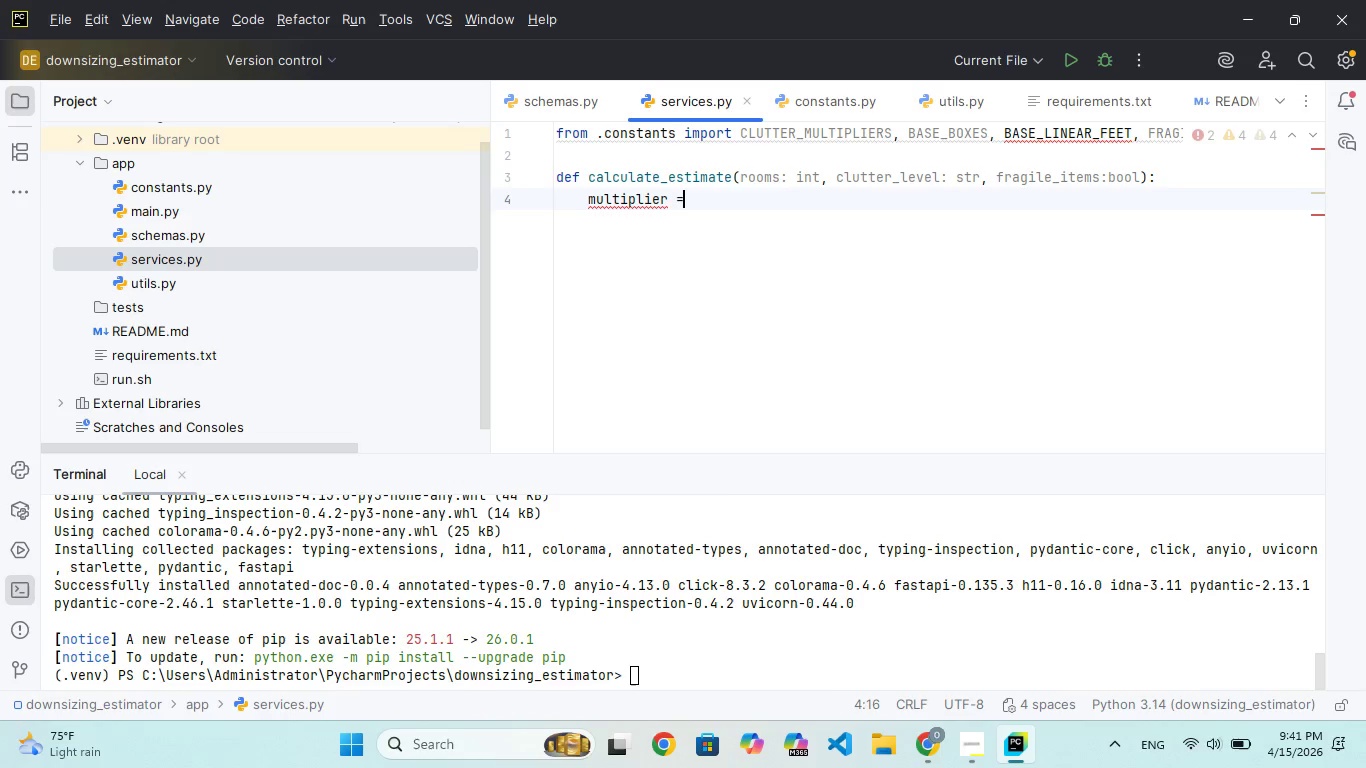 
left_click_drag(start_coordinate=[614, 205], to_coordinate=[626, 215])
 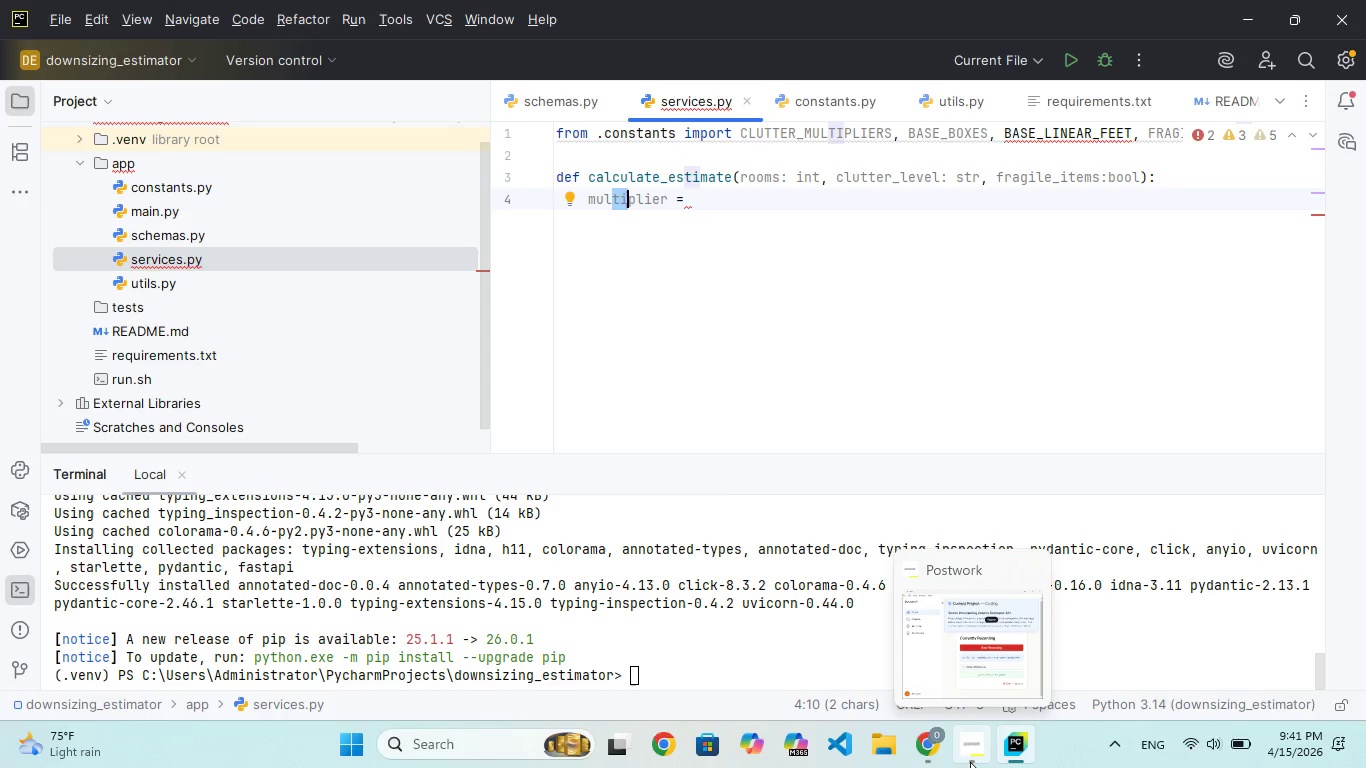 
wait(18.59)
 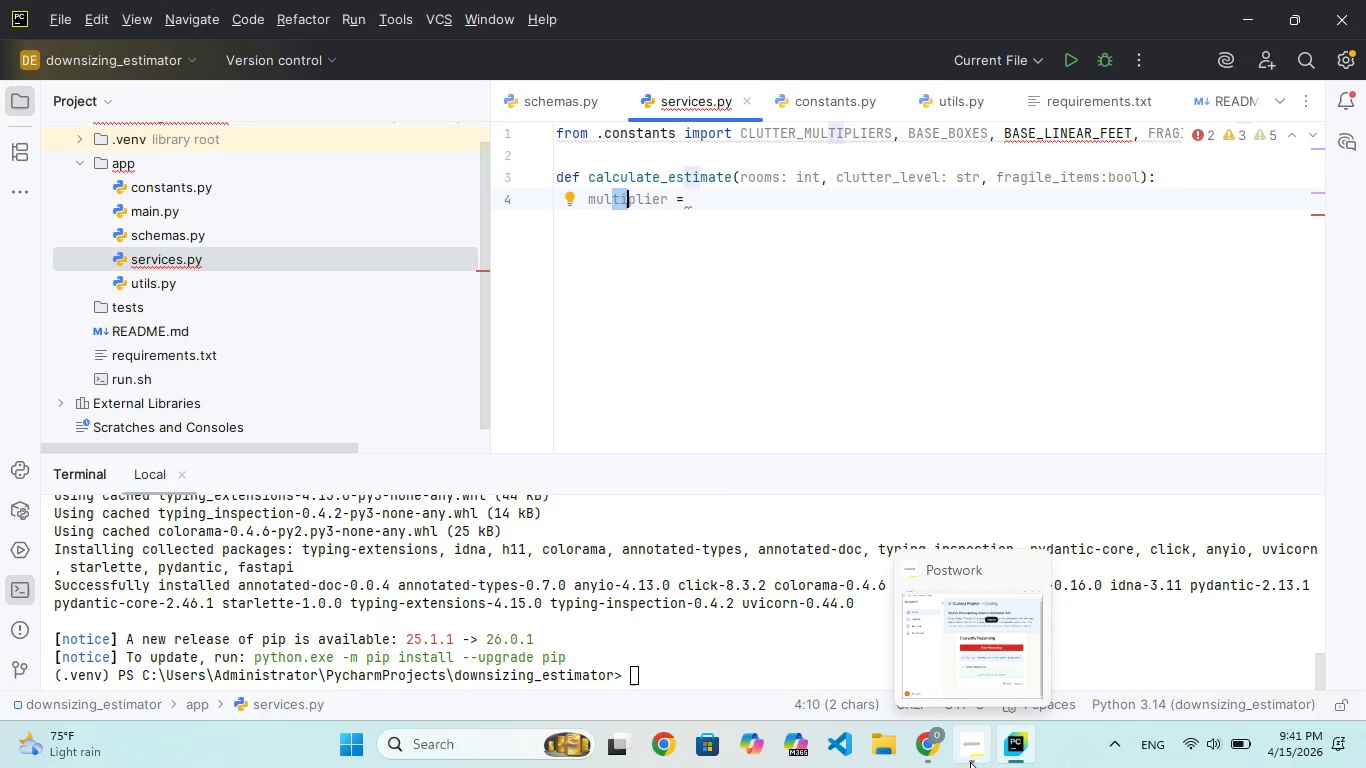 
key(ArrowRight)
 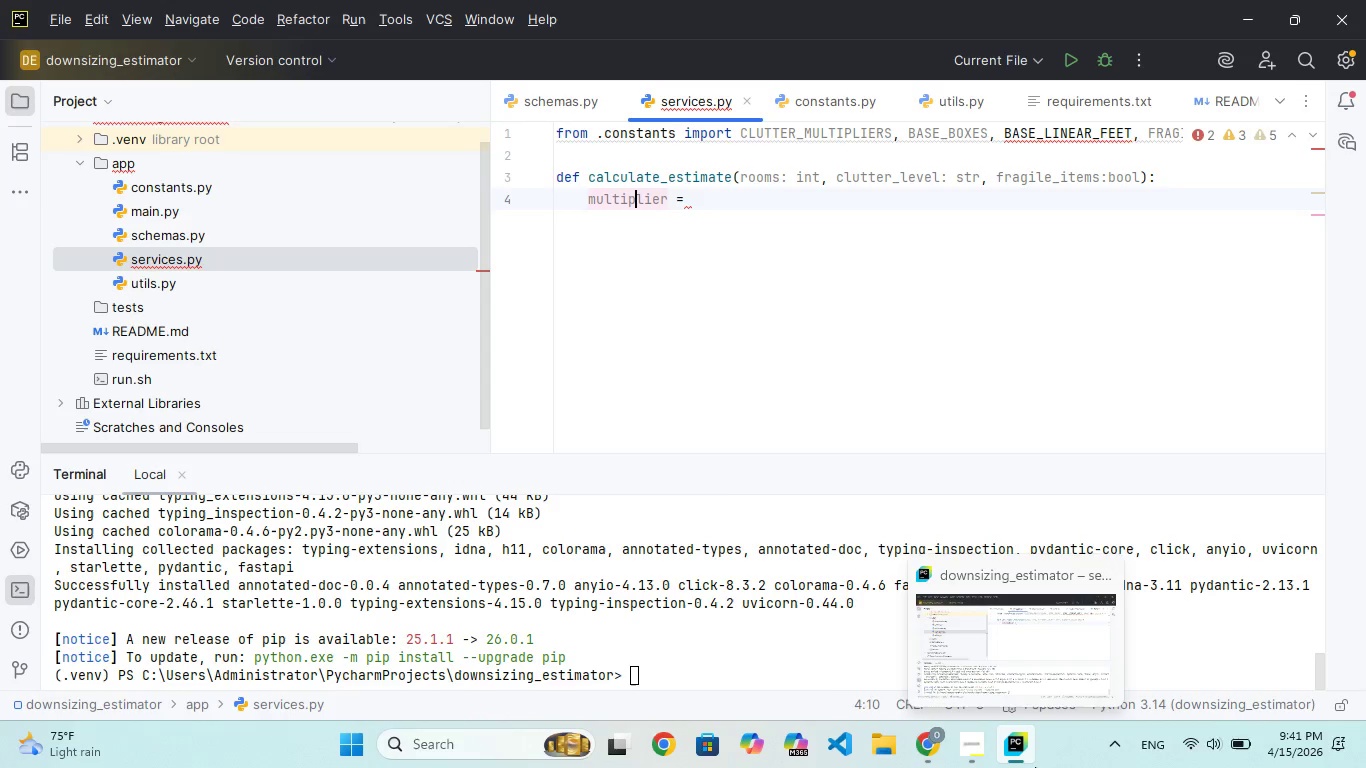 
key(ArrowRight)
 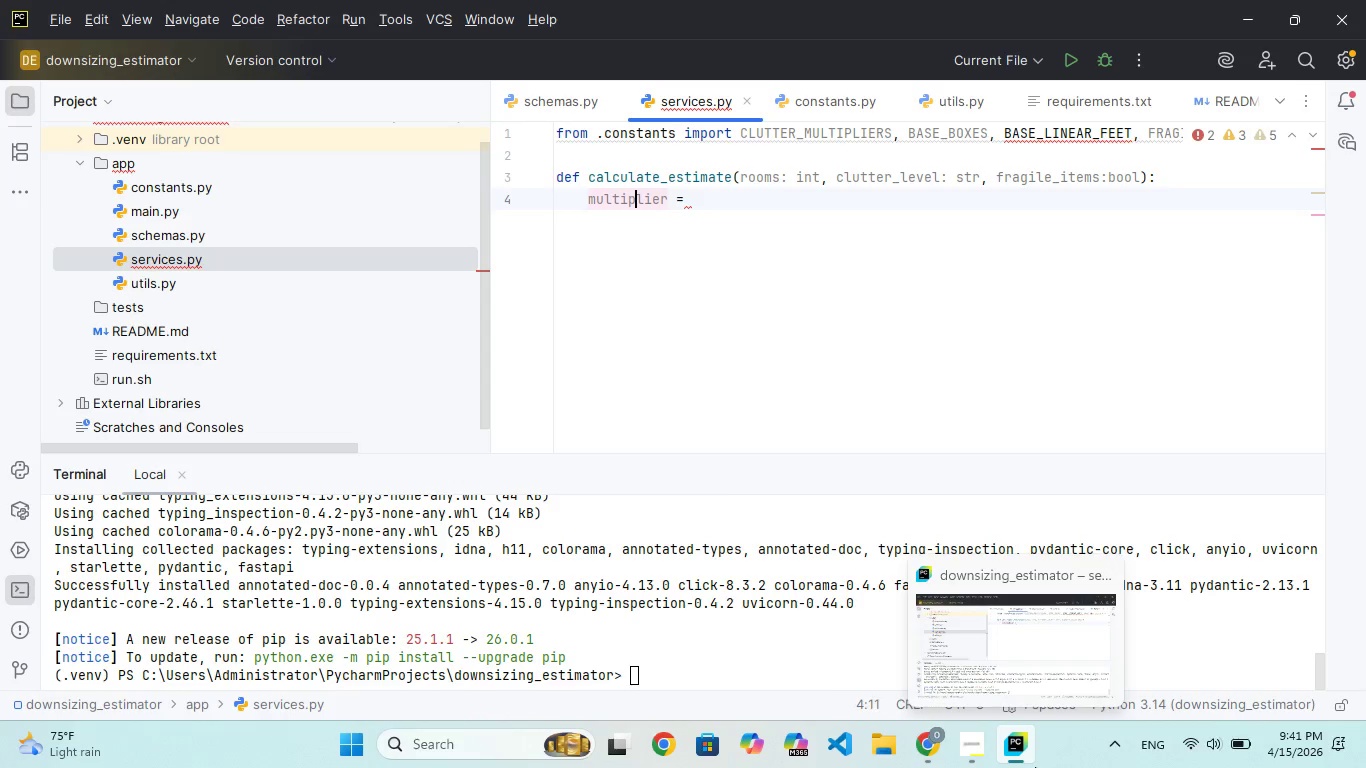 
key(ArrowRight)
 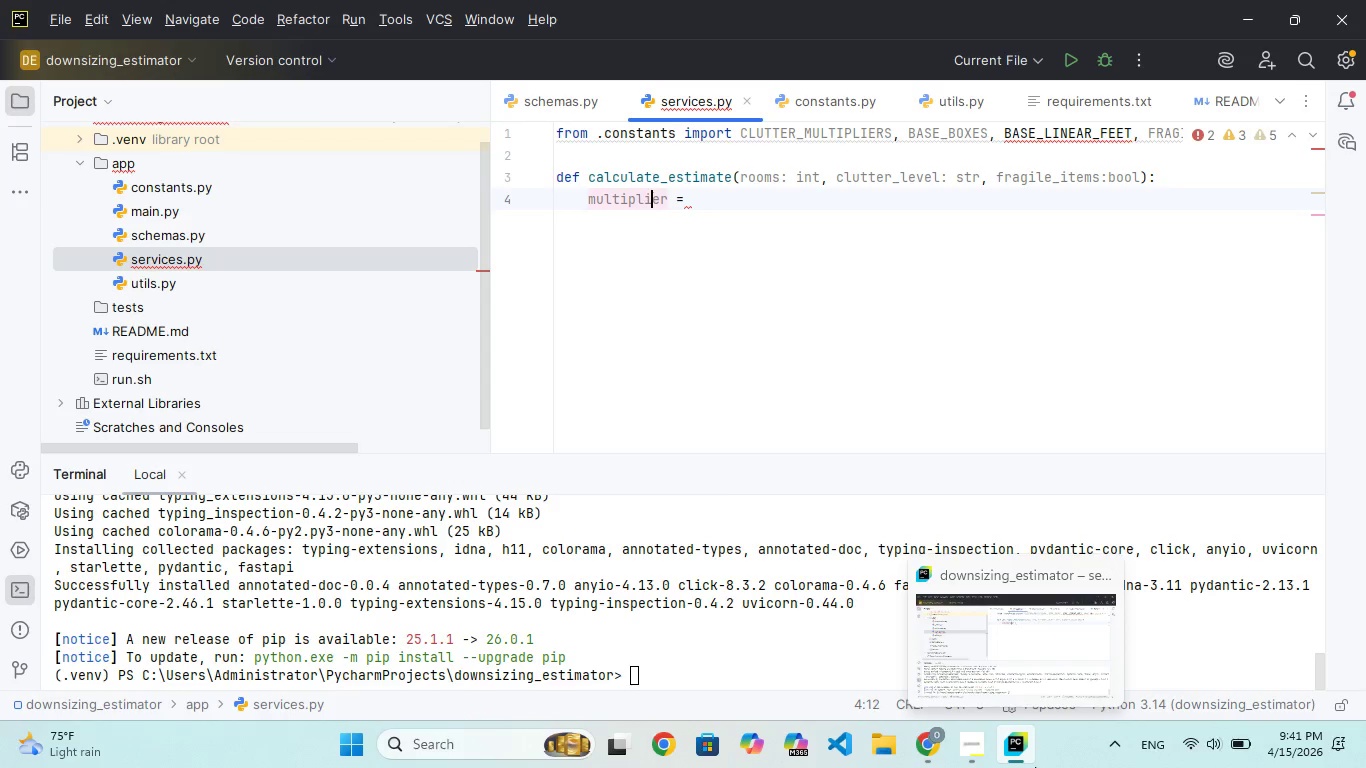 
hold_key(key=ArrowRight, duration=0.66)
 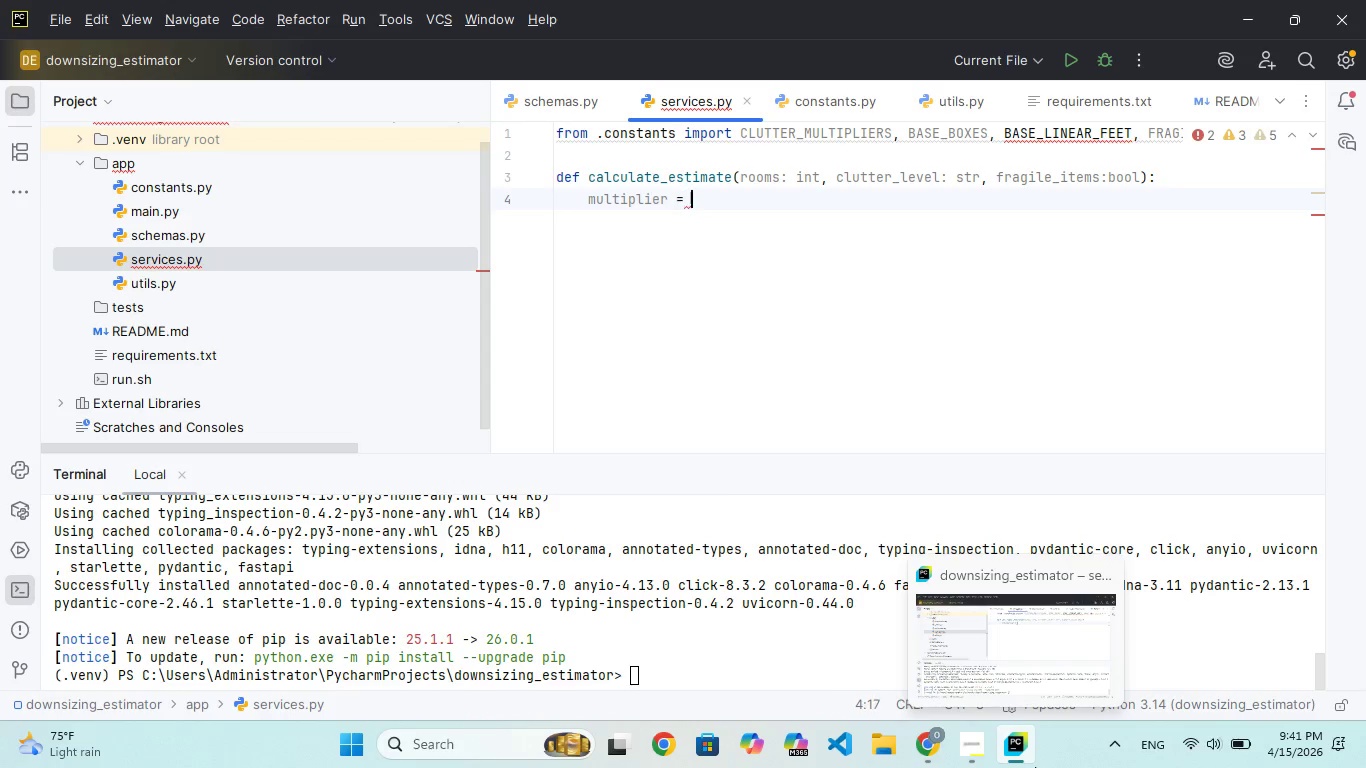 
key(ArrowRight)
 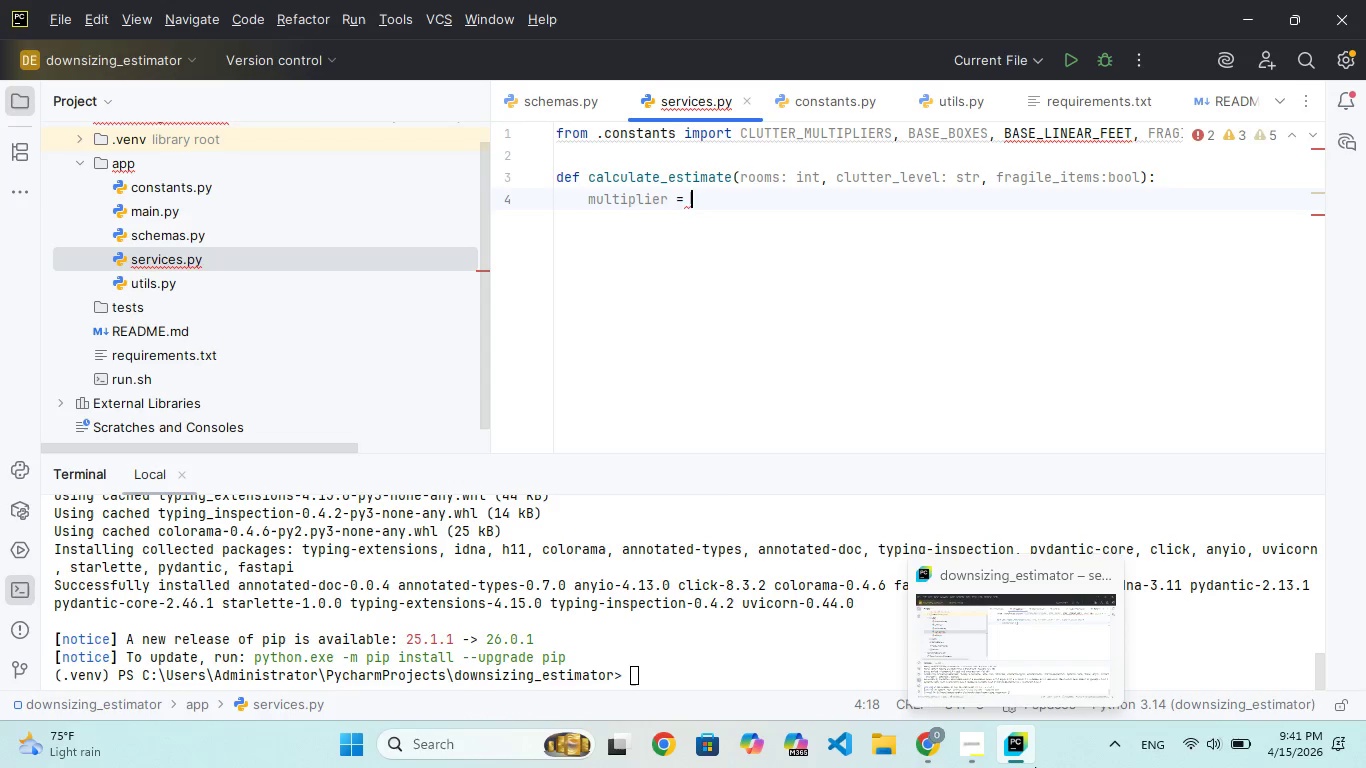 
wait(19.59)
 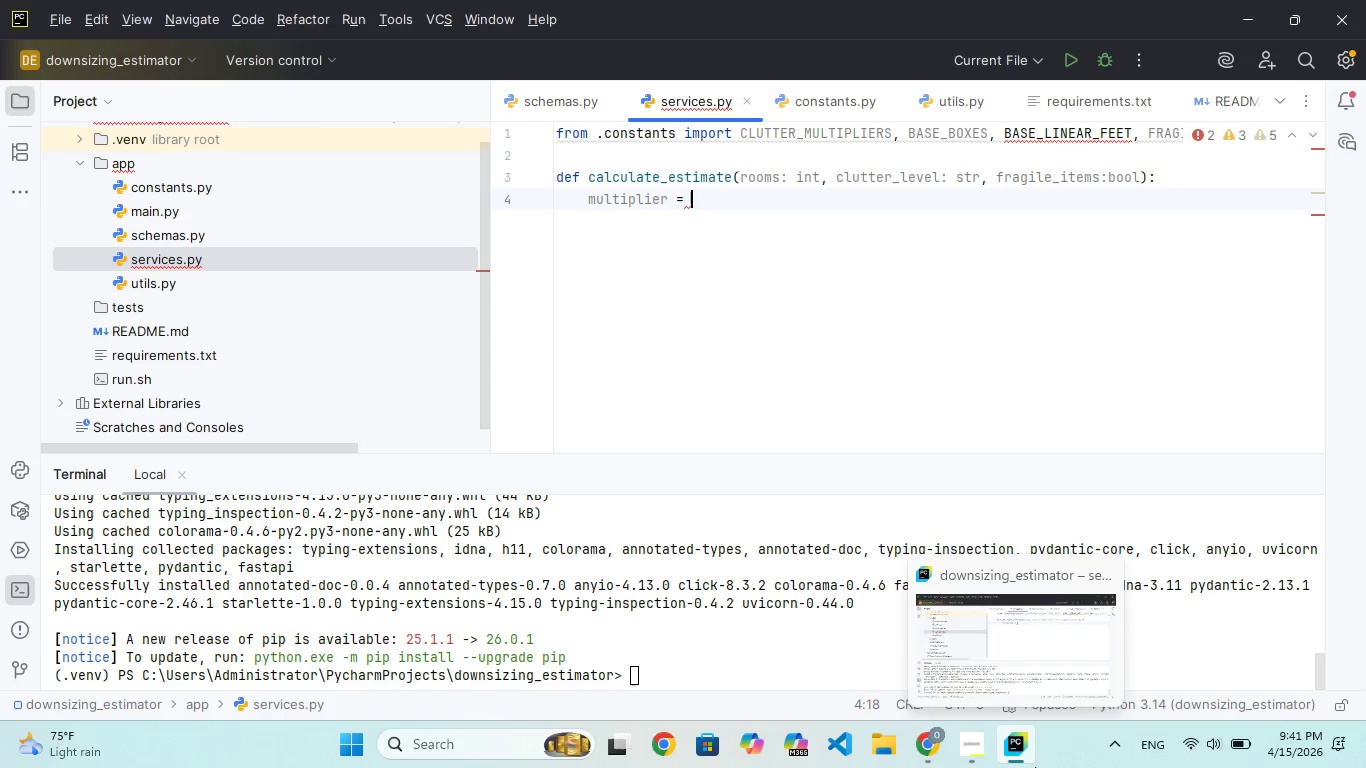 
type(CU)
 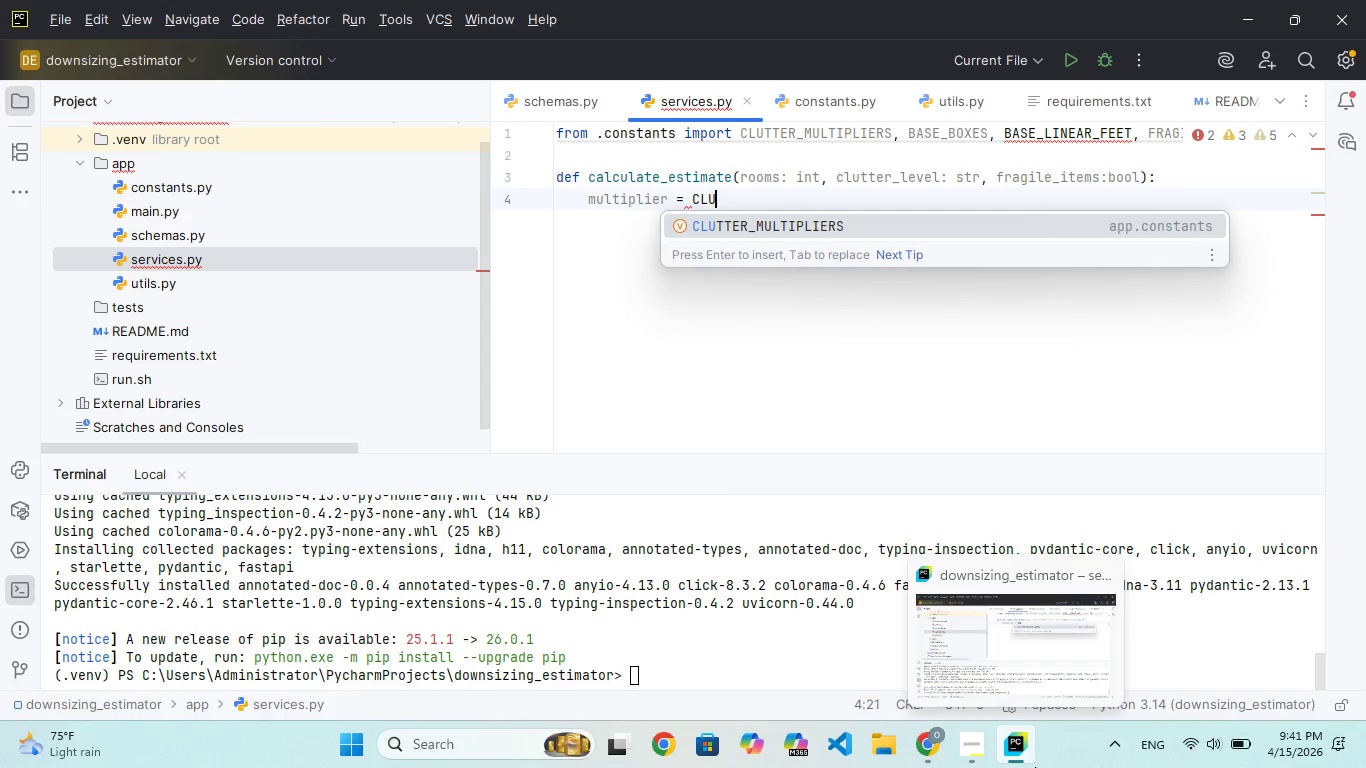 
hold_key(key=L, duration=0.5)
 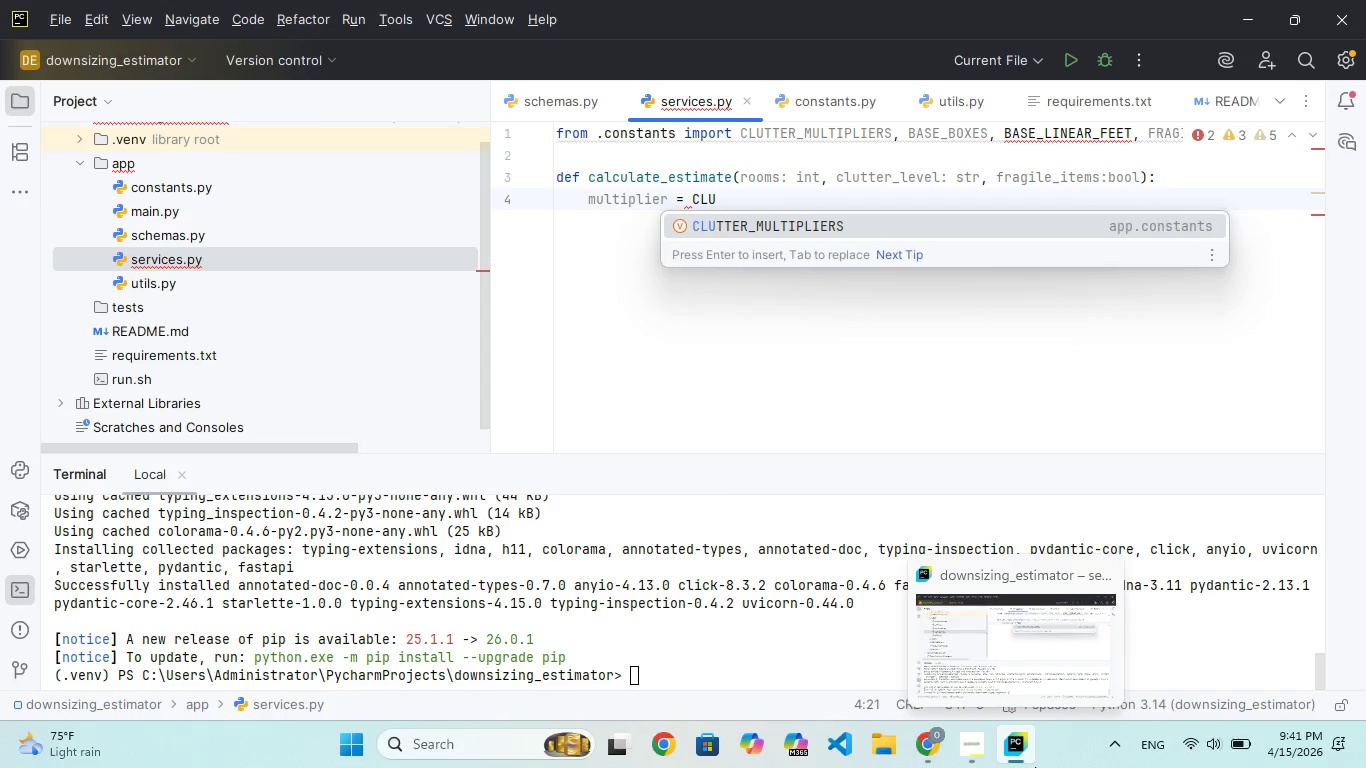 
key(Enter)
 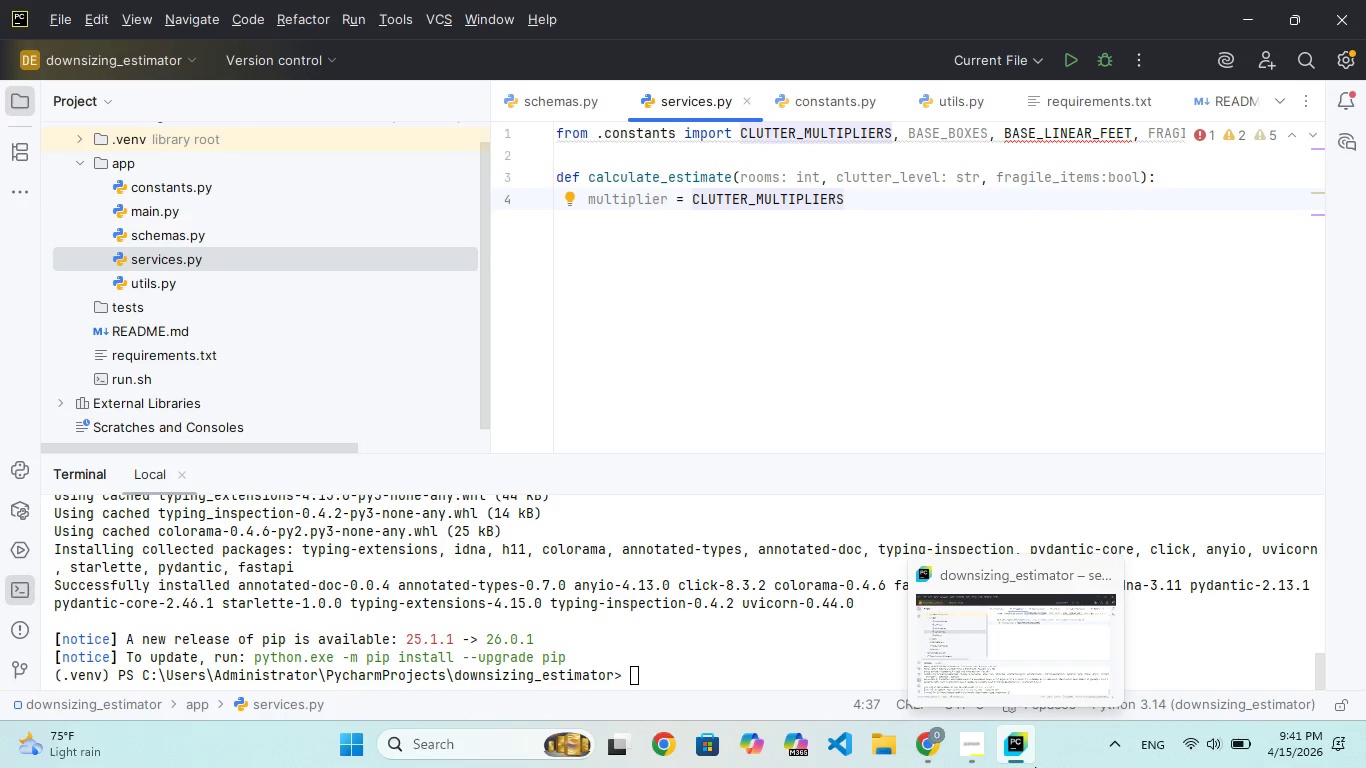 
type([CLUTTER)
key(Backspace)
key(Backspace)
key(Backspace)
key(Backspace)
key(Backspace)
key(Backspace)
key(Backspace)
type(clutter)
 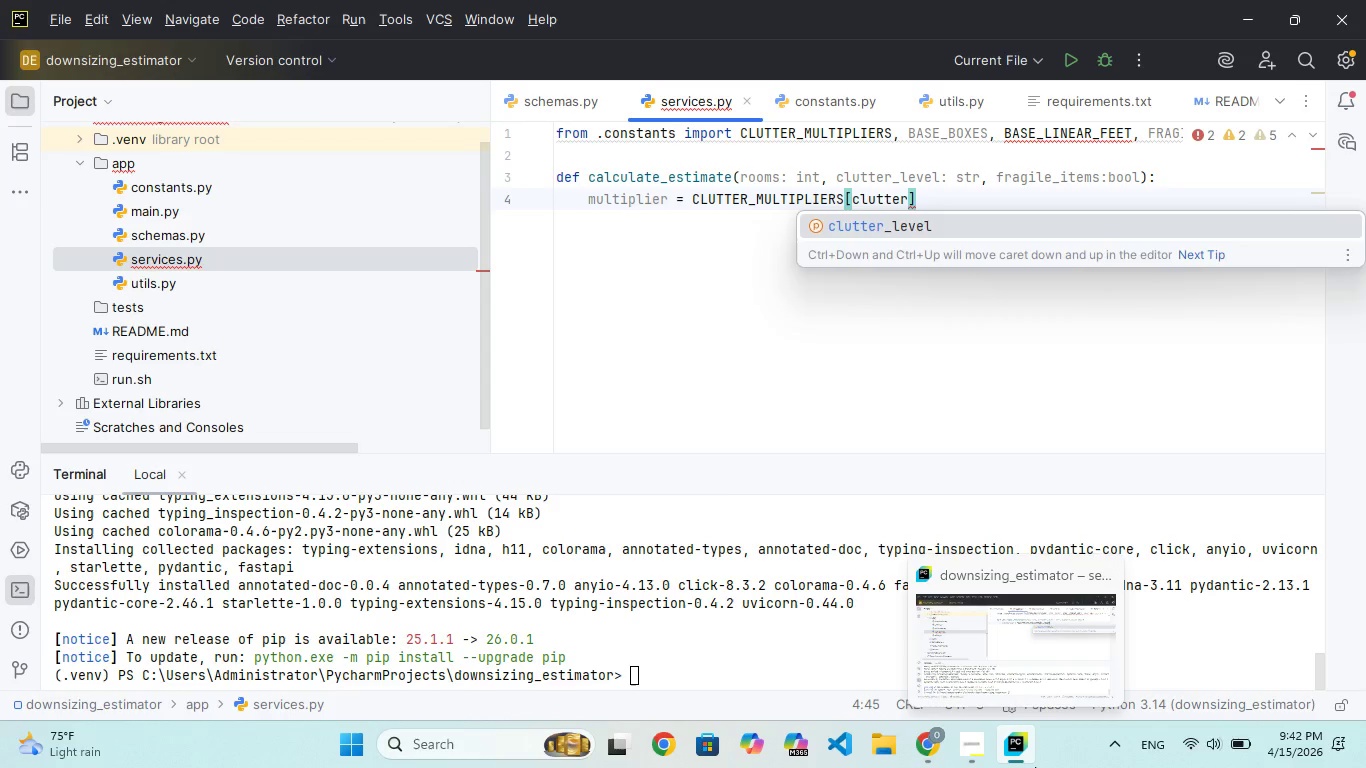 
key(Enter)
 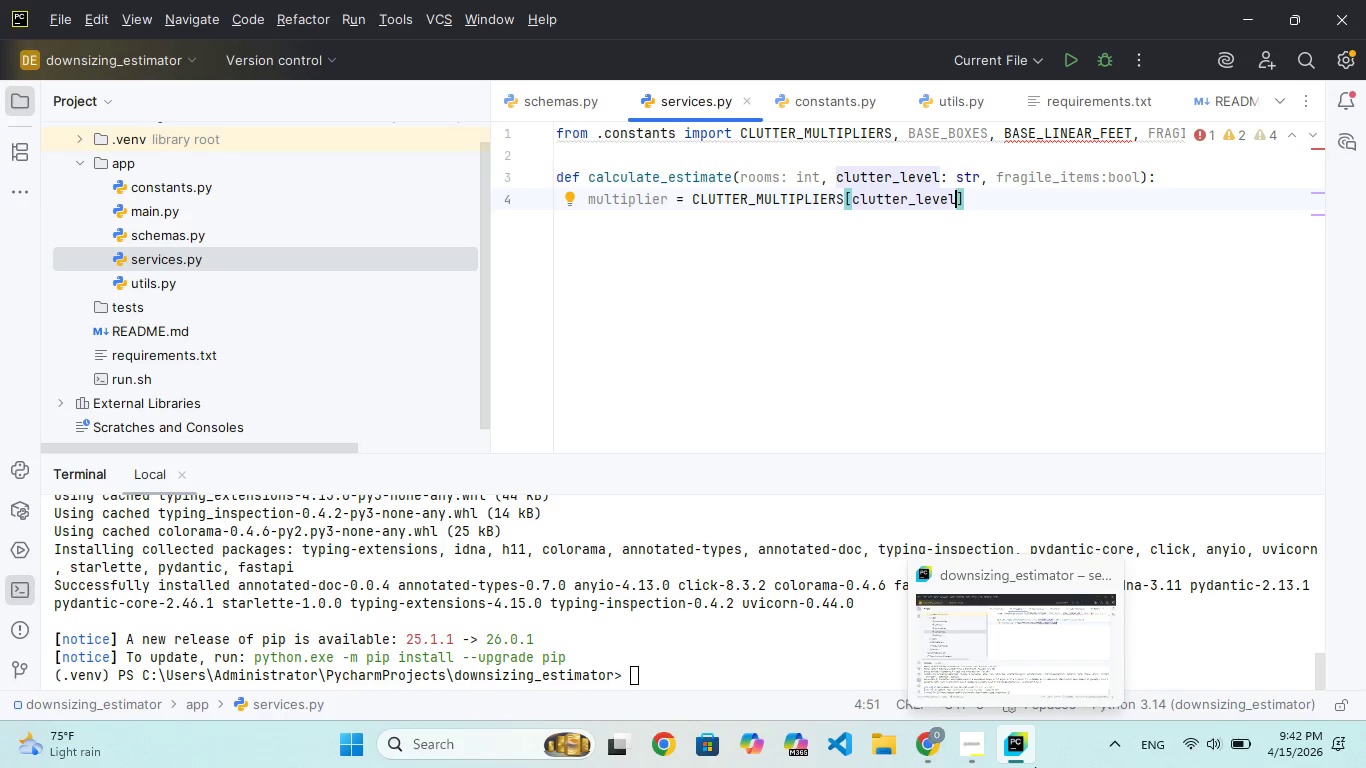 
wait(5.45)
 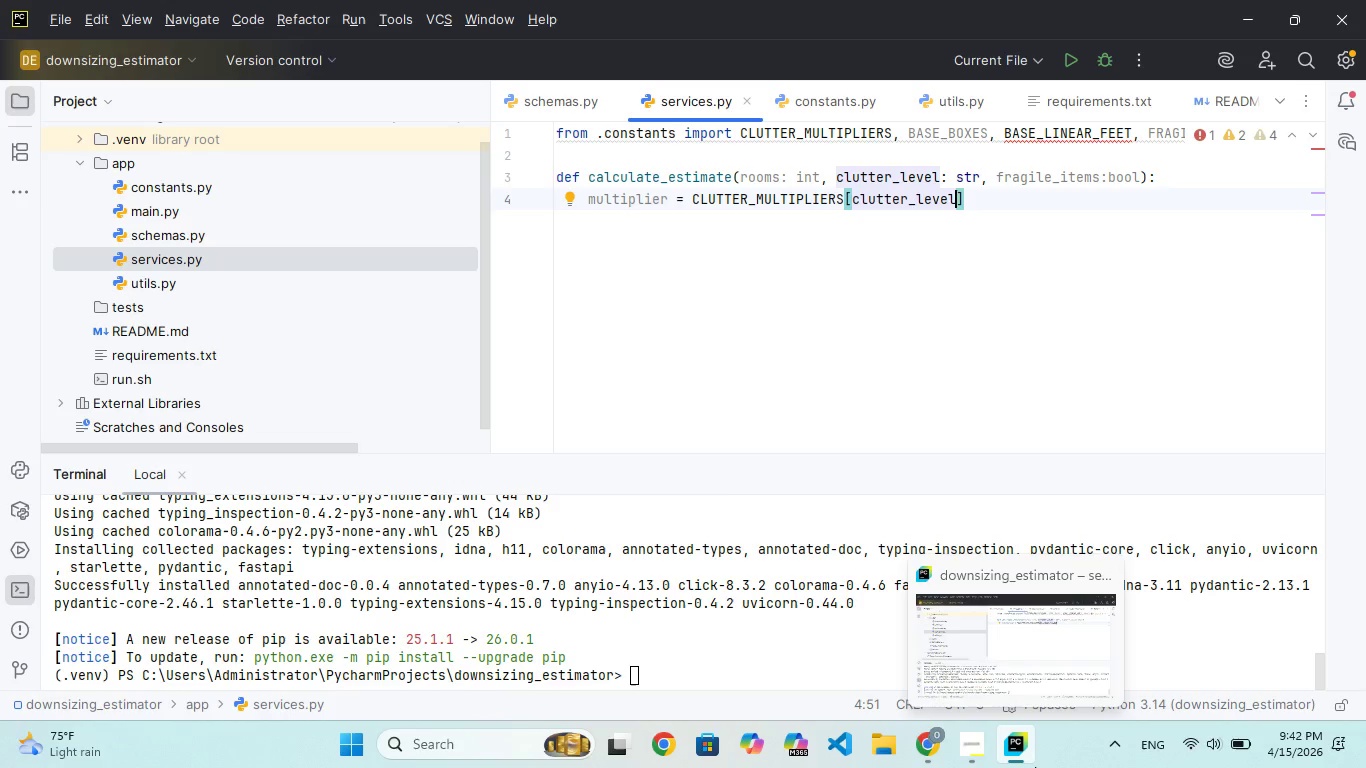 
key(ArrowRight)
 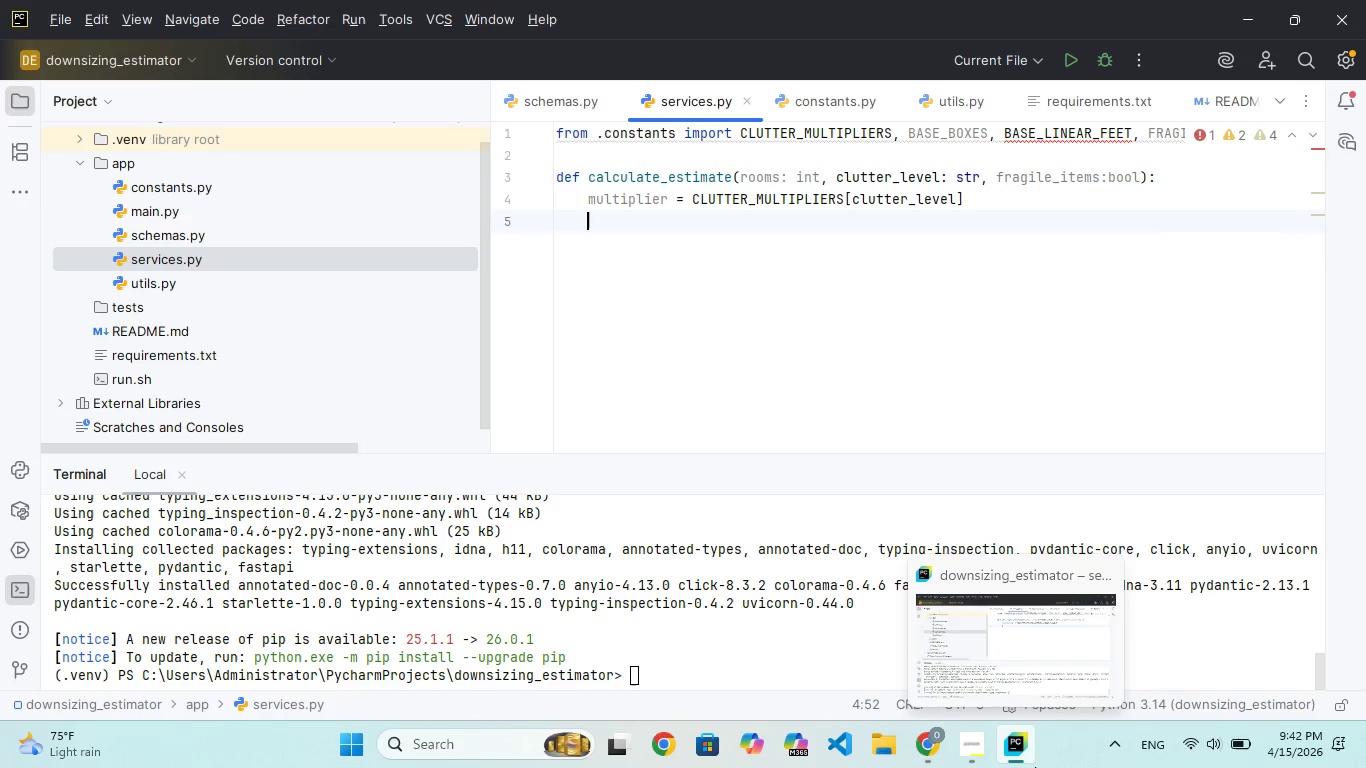 
key(Enter)
 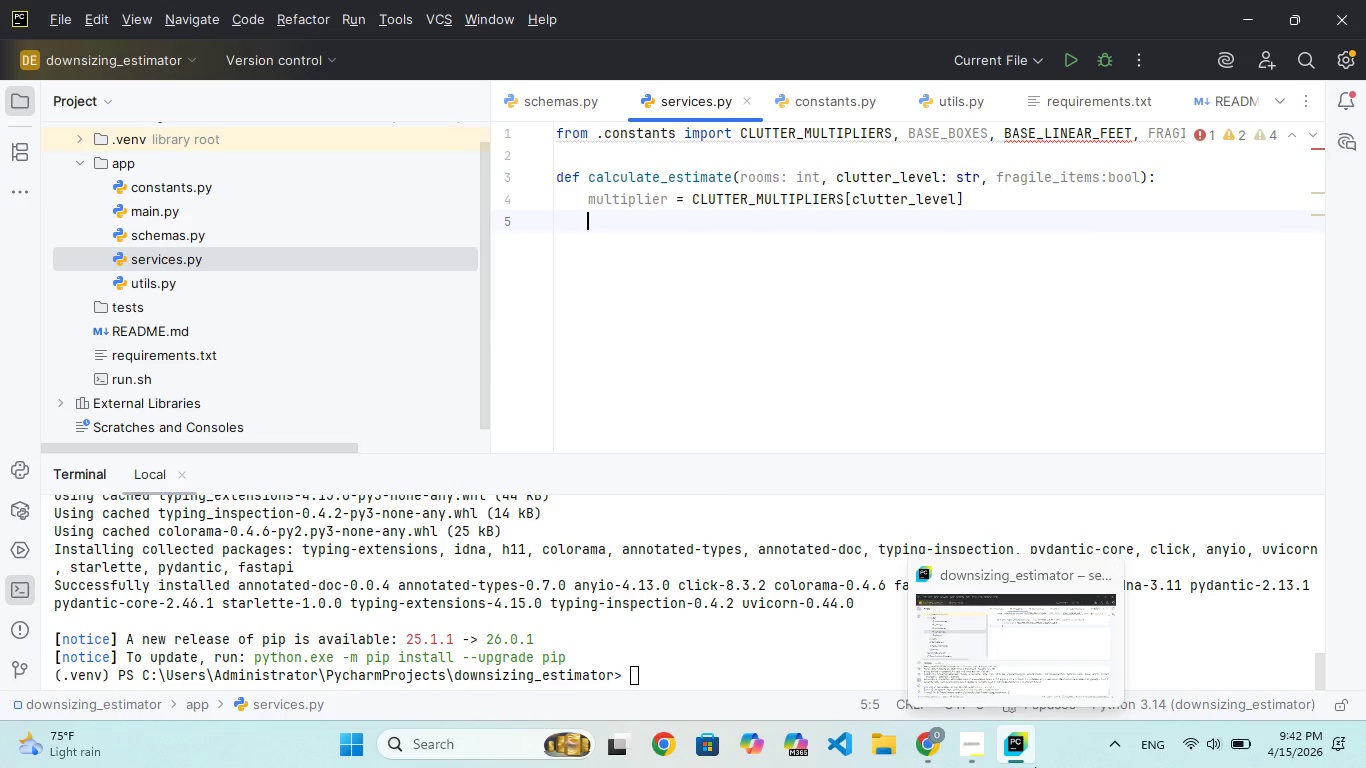 
key(Enter)
 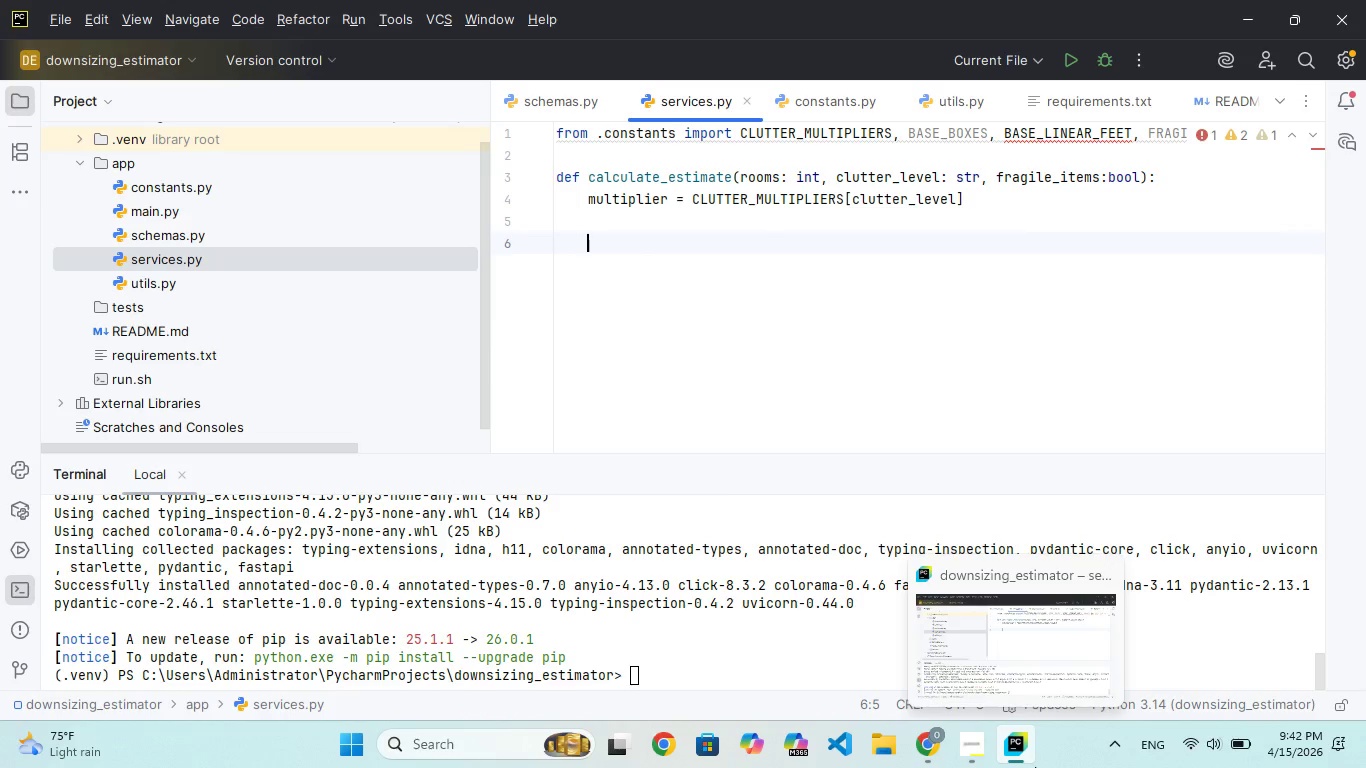 
type(small_boxes = int(rooms * BASE)
 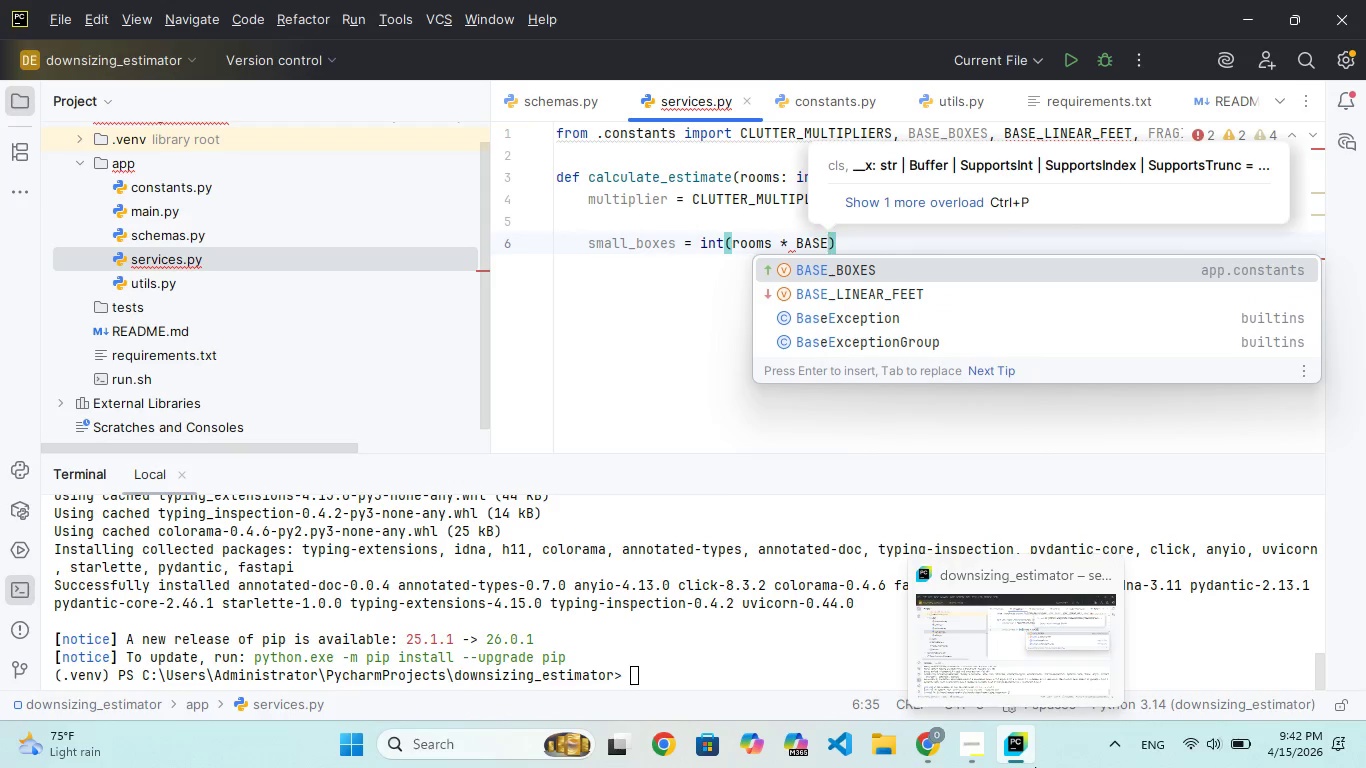 
key(Enter)
 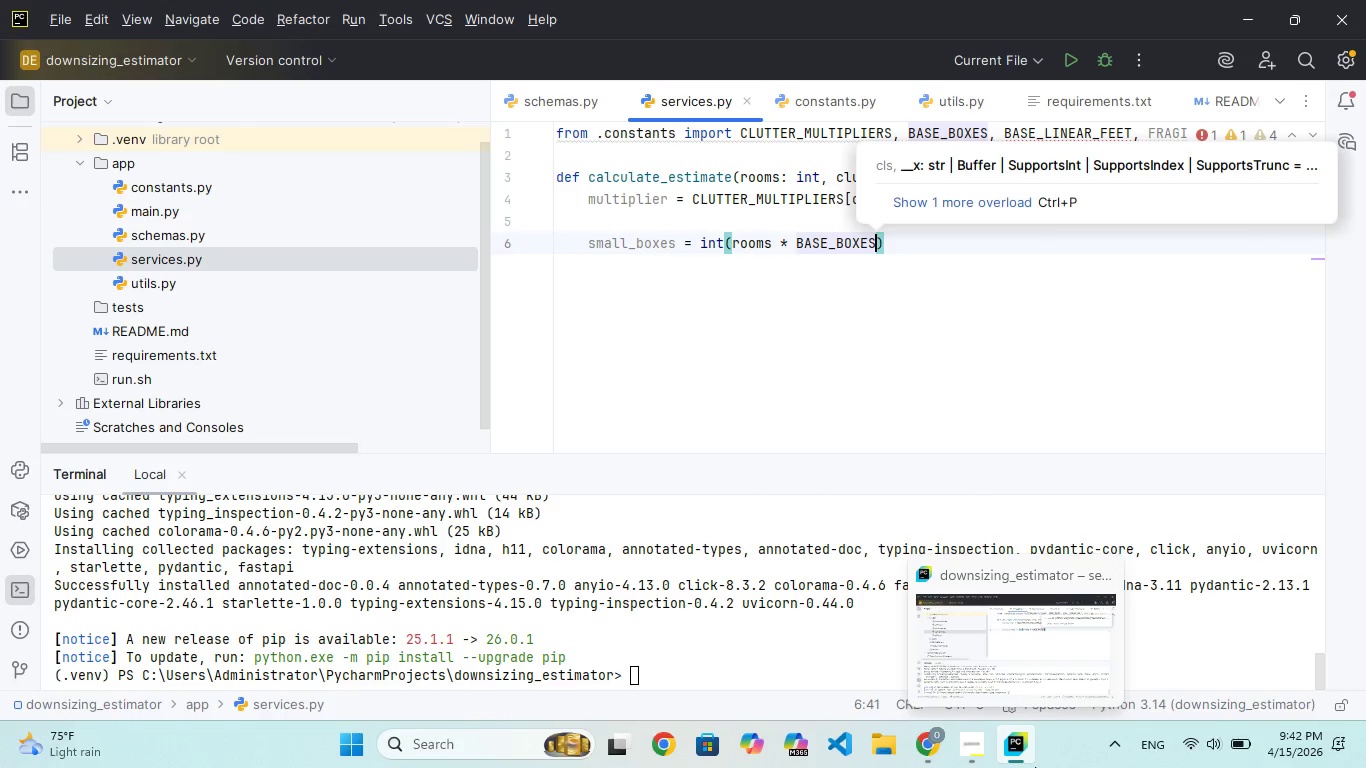 
type(["SMALL)
 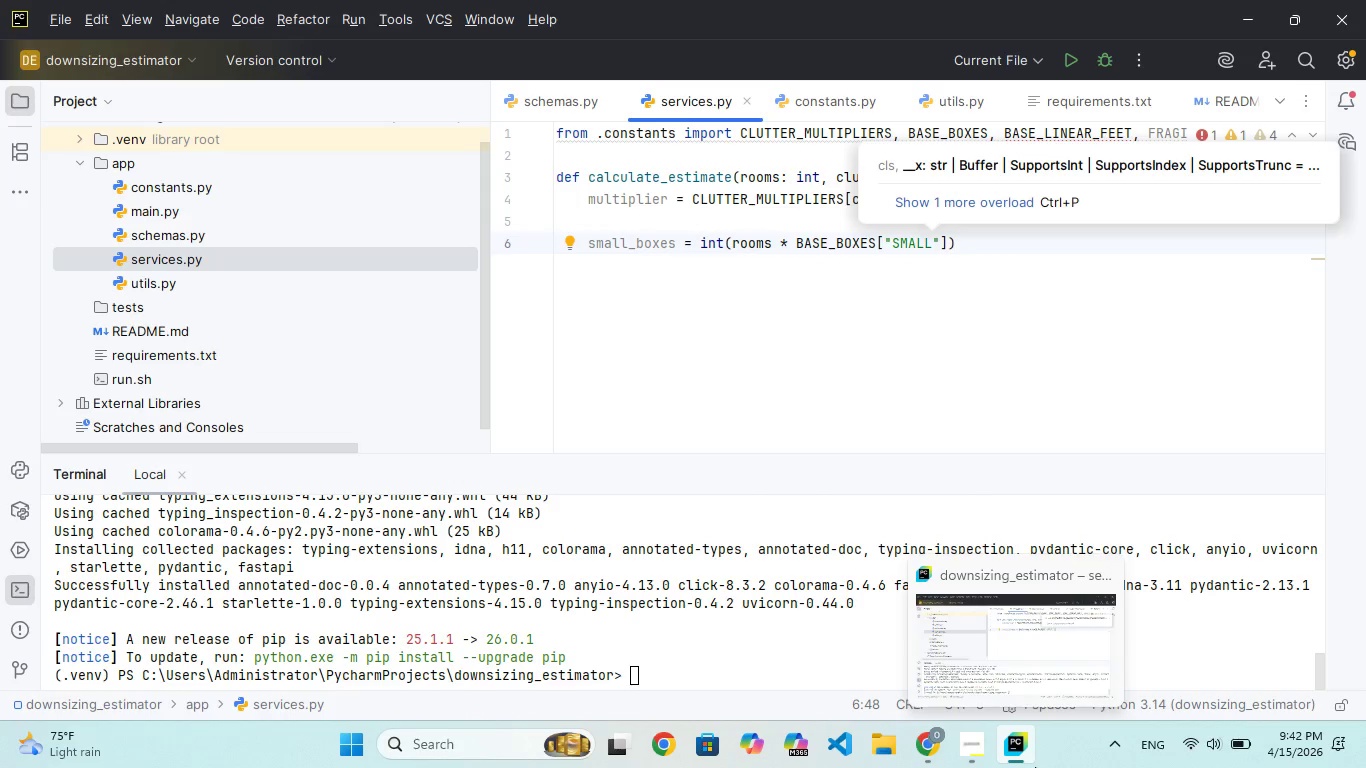 
key(ArrowRight)
 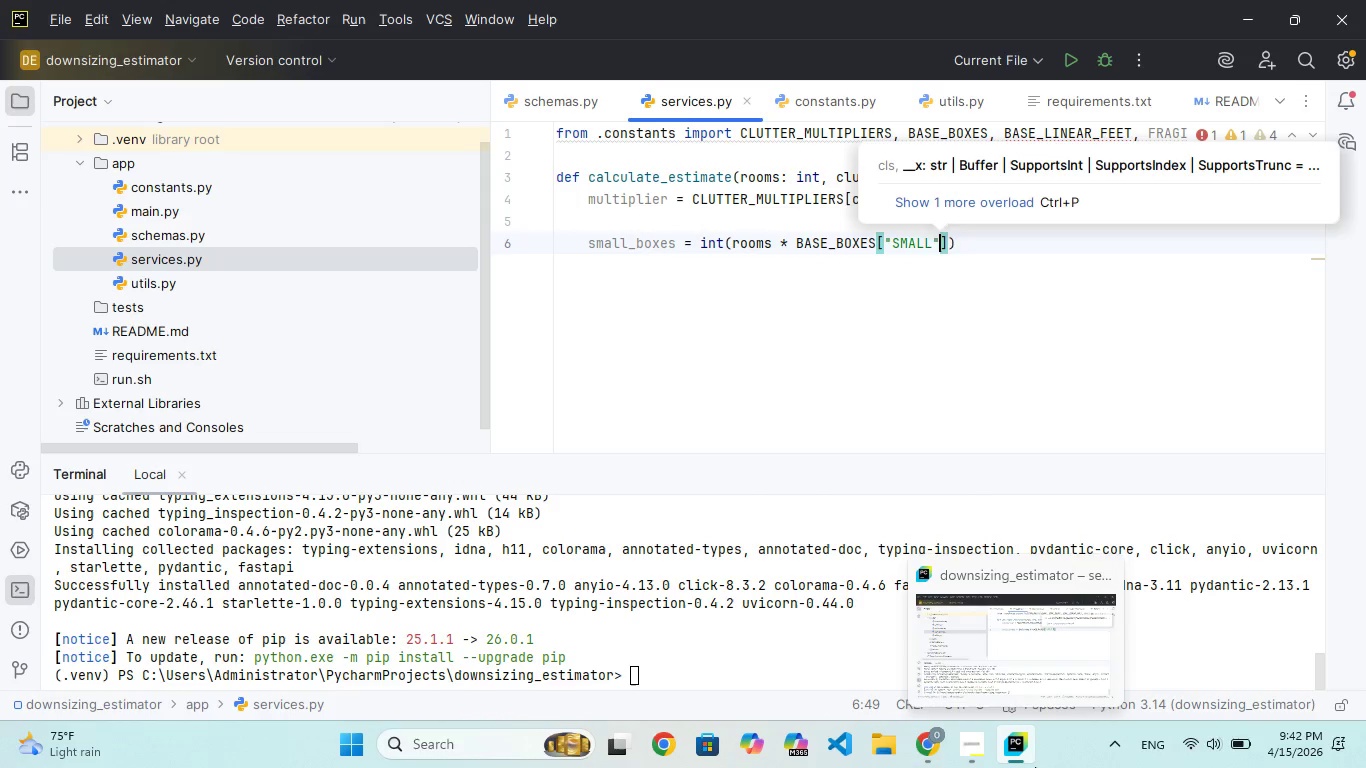 
key(ArrowRight)
 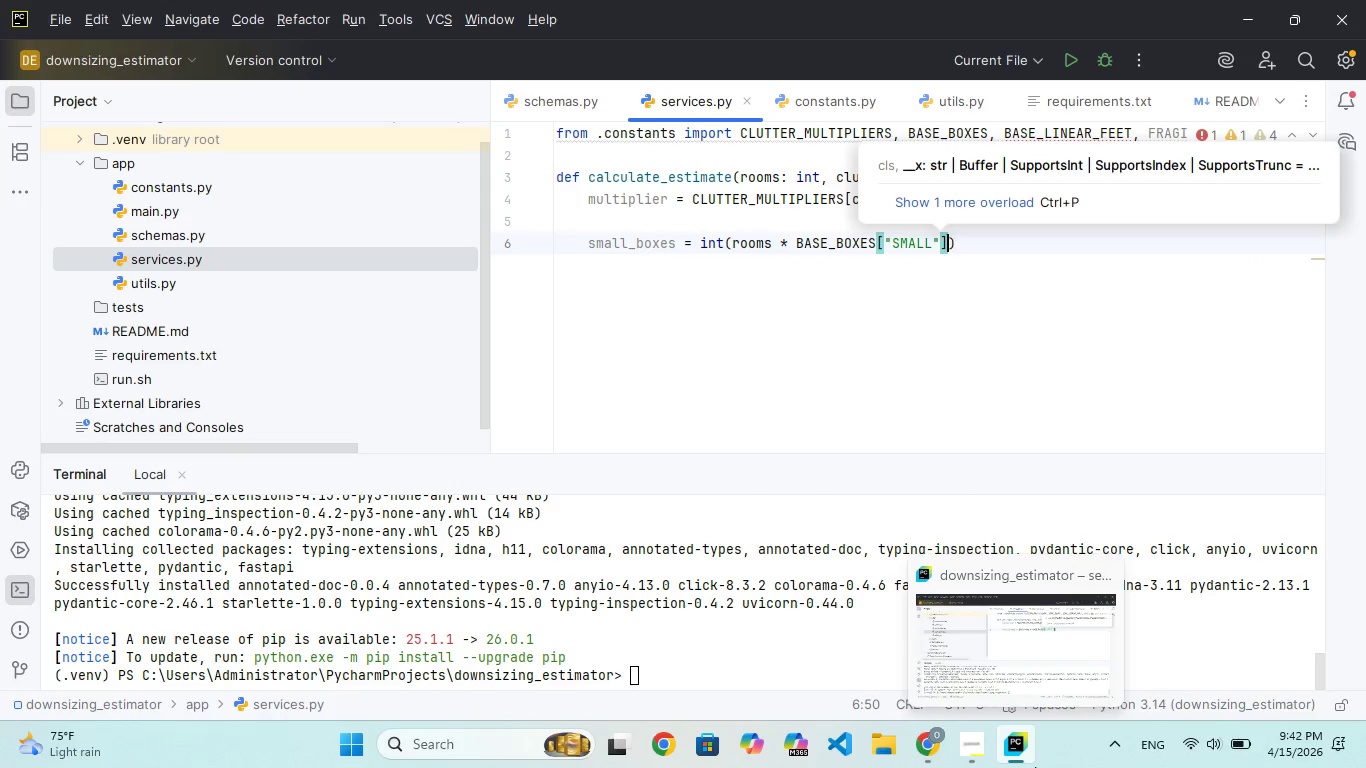 
key(ArrowRight)
 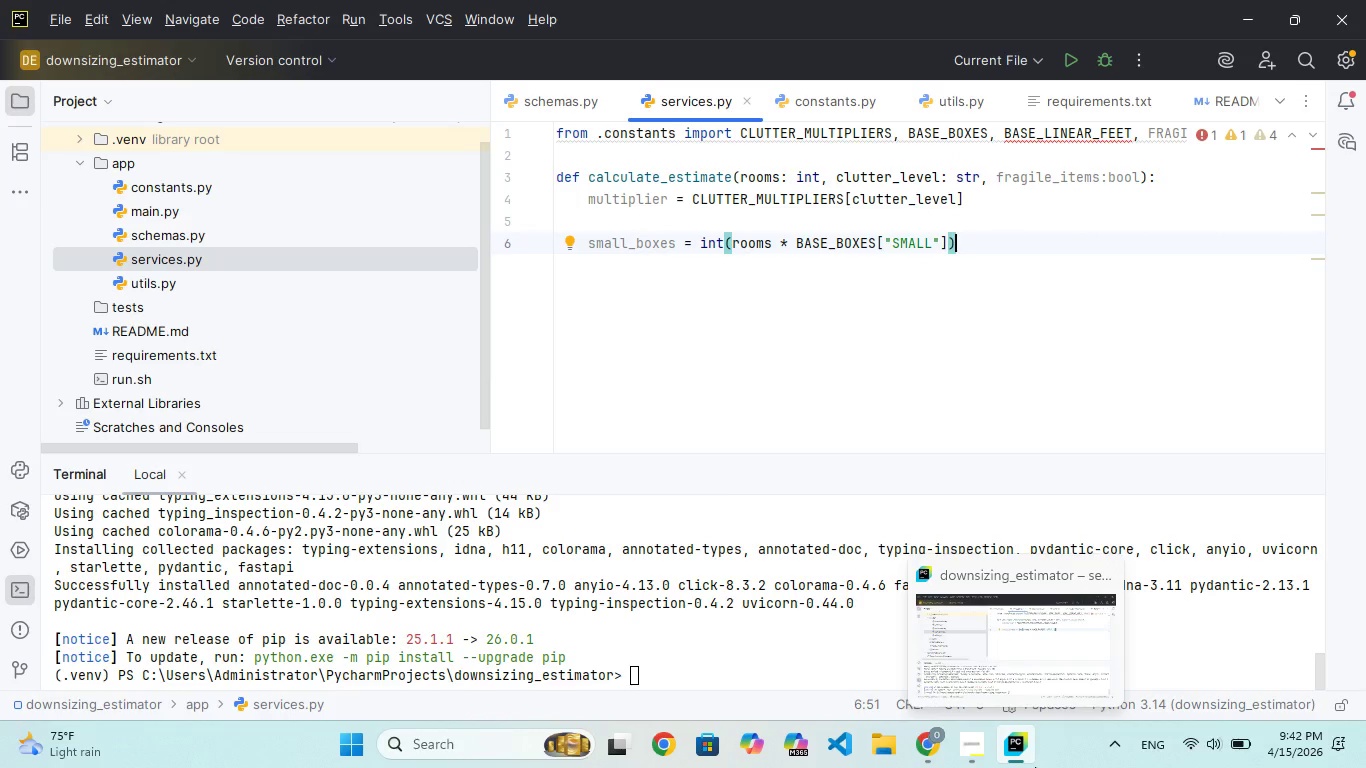 
key(ArrowLeft)
 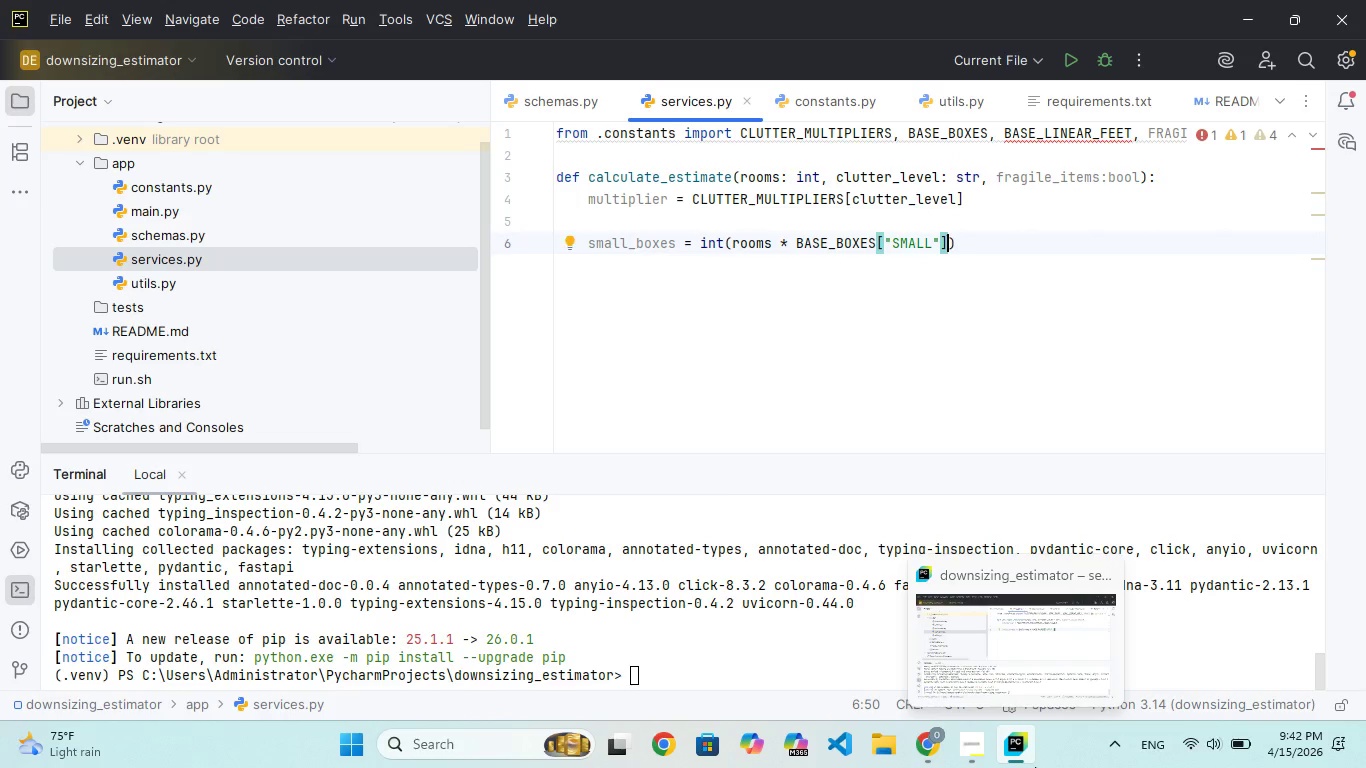 
type( * MUL)
 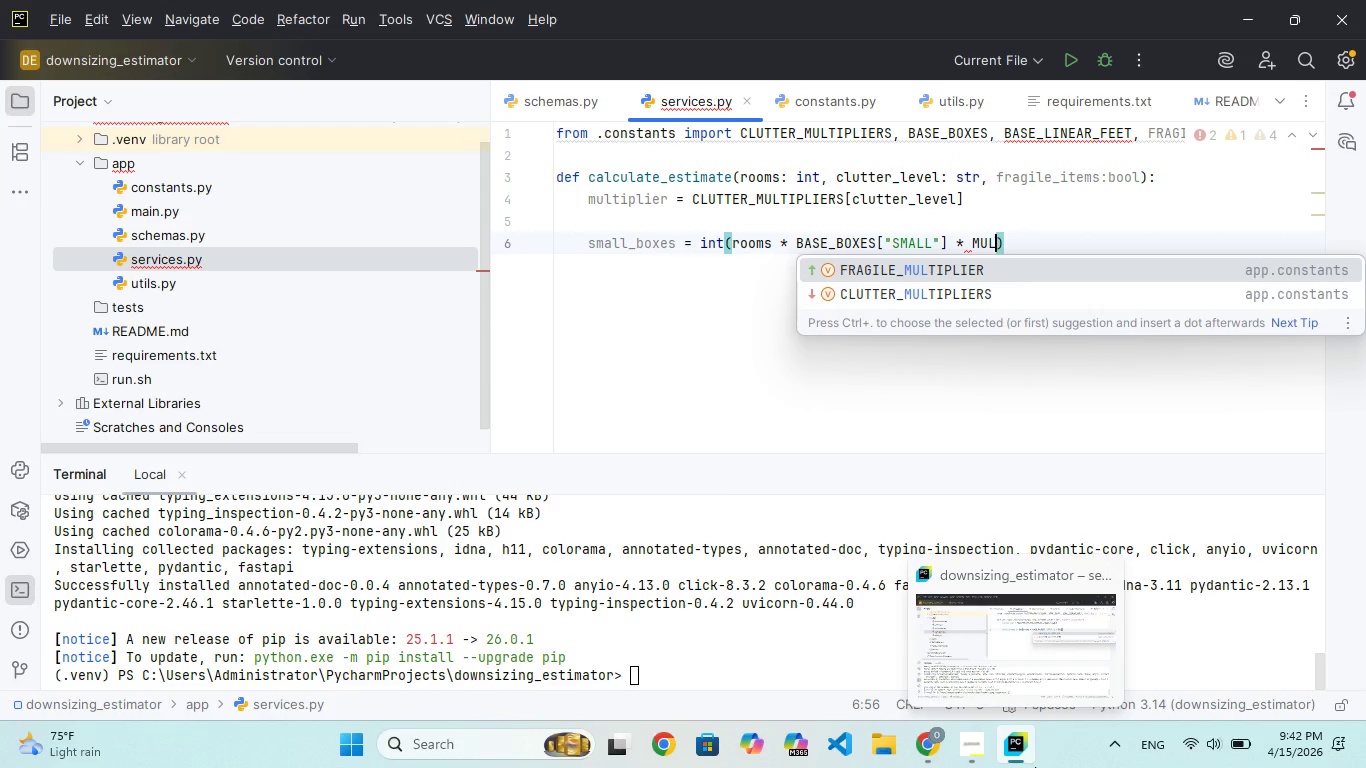 
key(Backspace)
key(Backspace)
key(Backspace)
type(multiplier)
 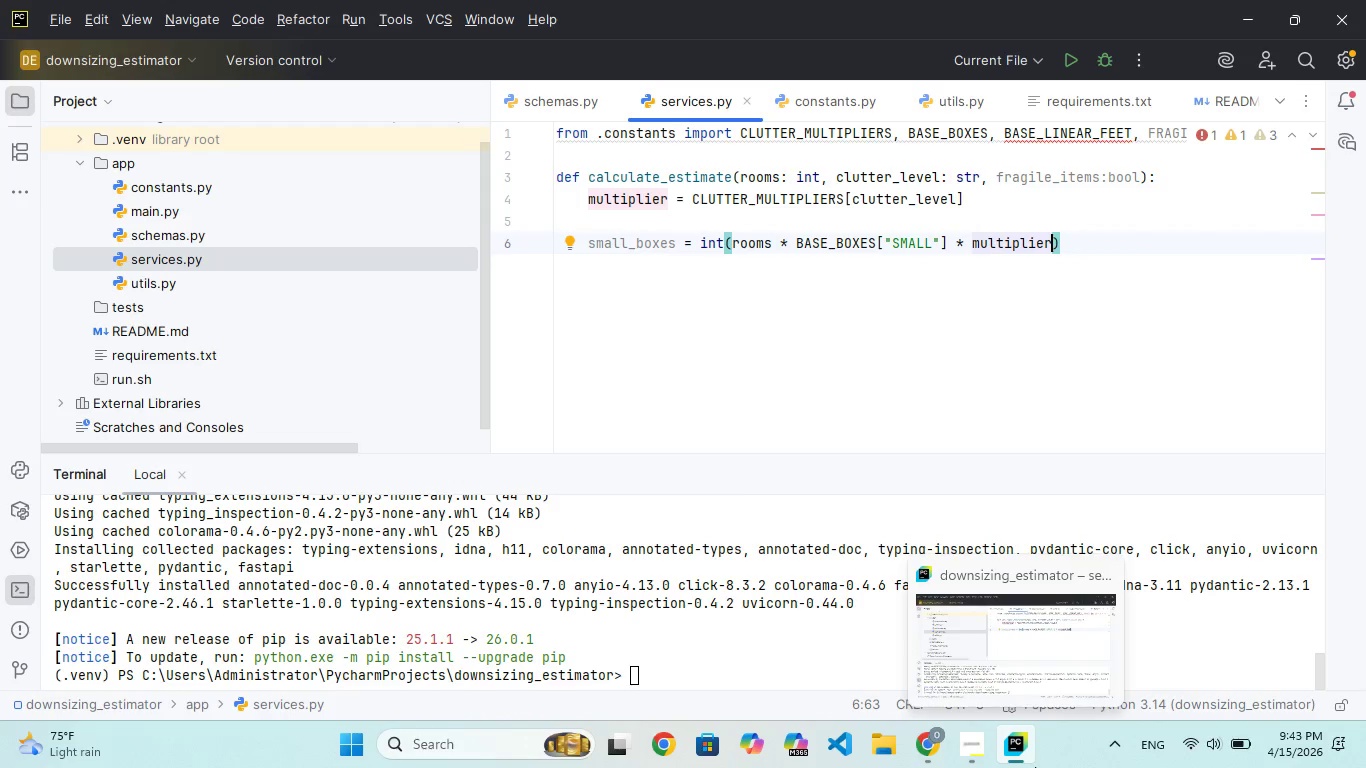 
key(ArrowRight)
 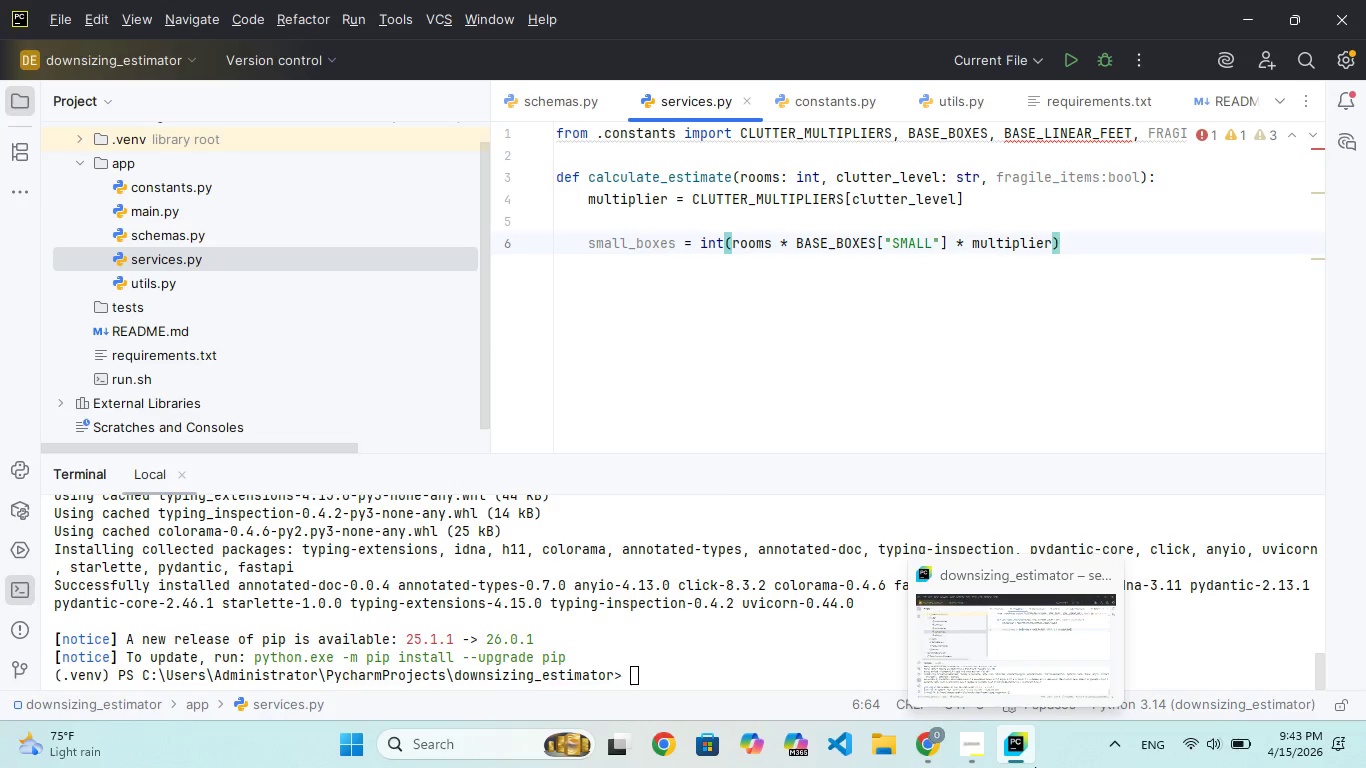 
key(Enter)
 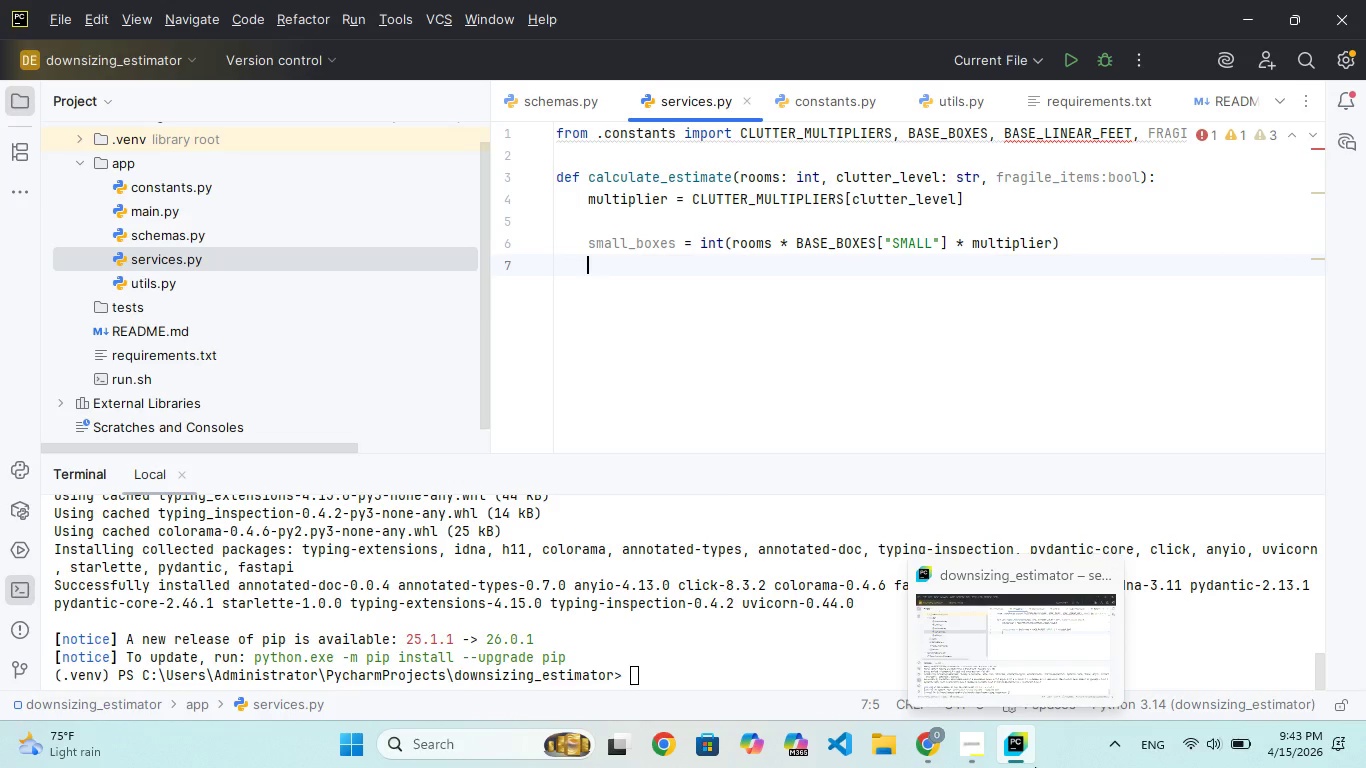 
type(medu)
key(Backspace)
type(ium_box = int(rooms )
 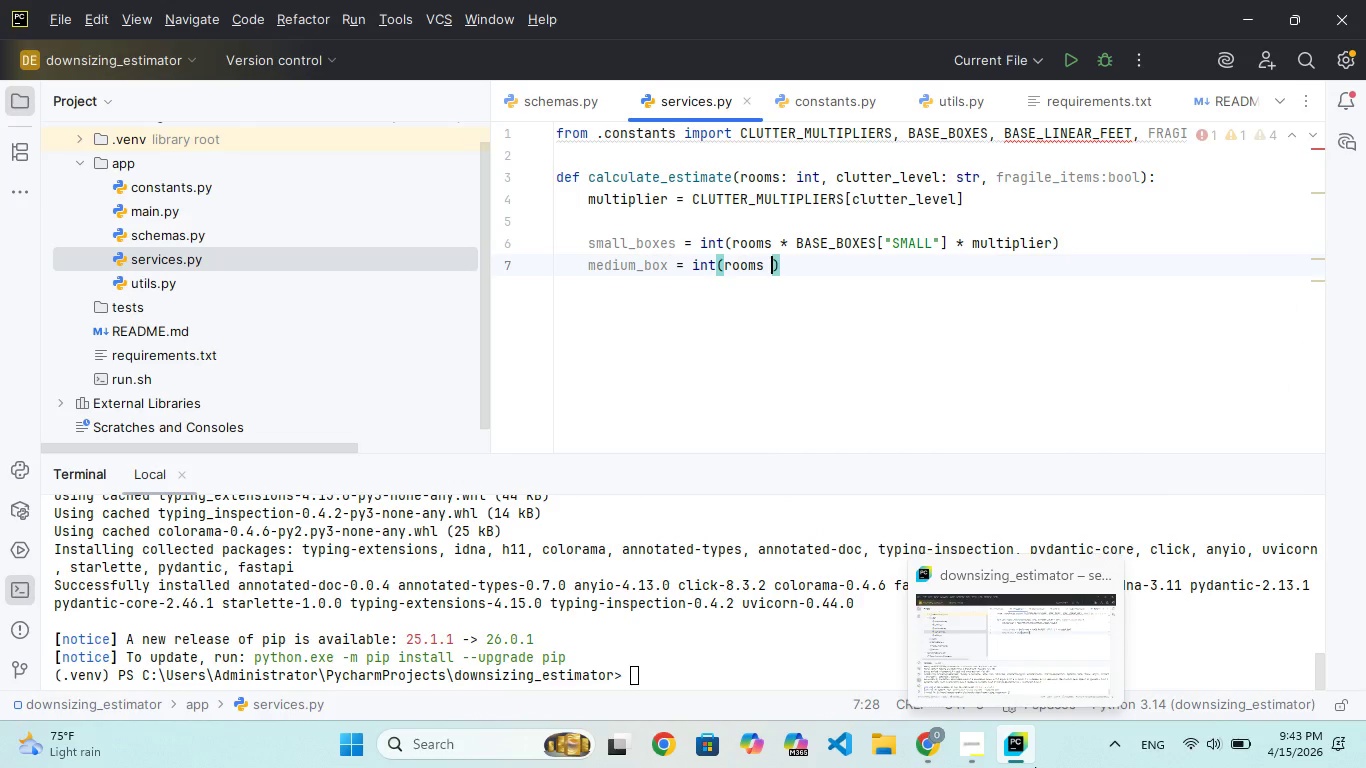 
hold_key(key=ArrowLeft, duration=0.86)
 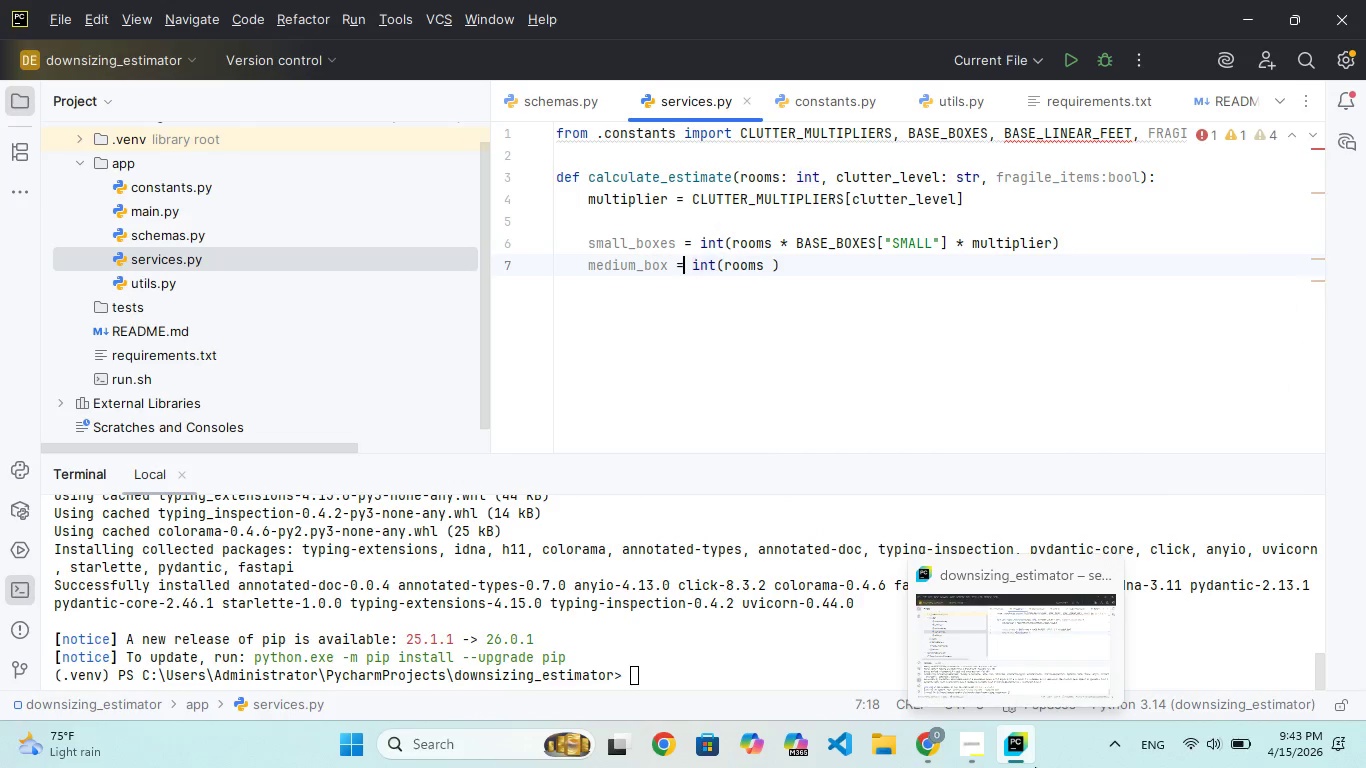 
key(ArrowLeft)
 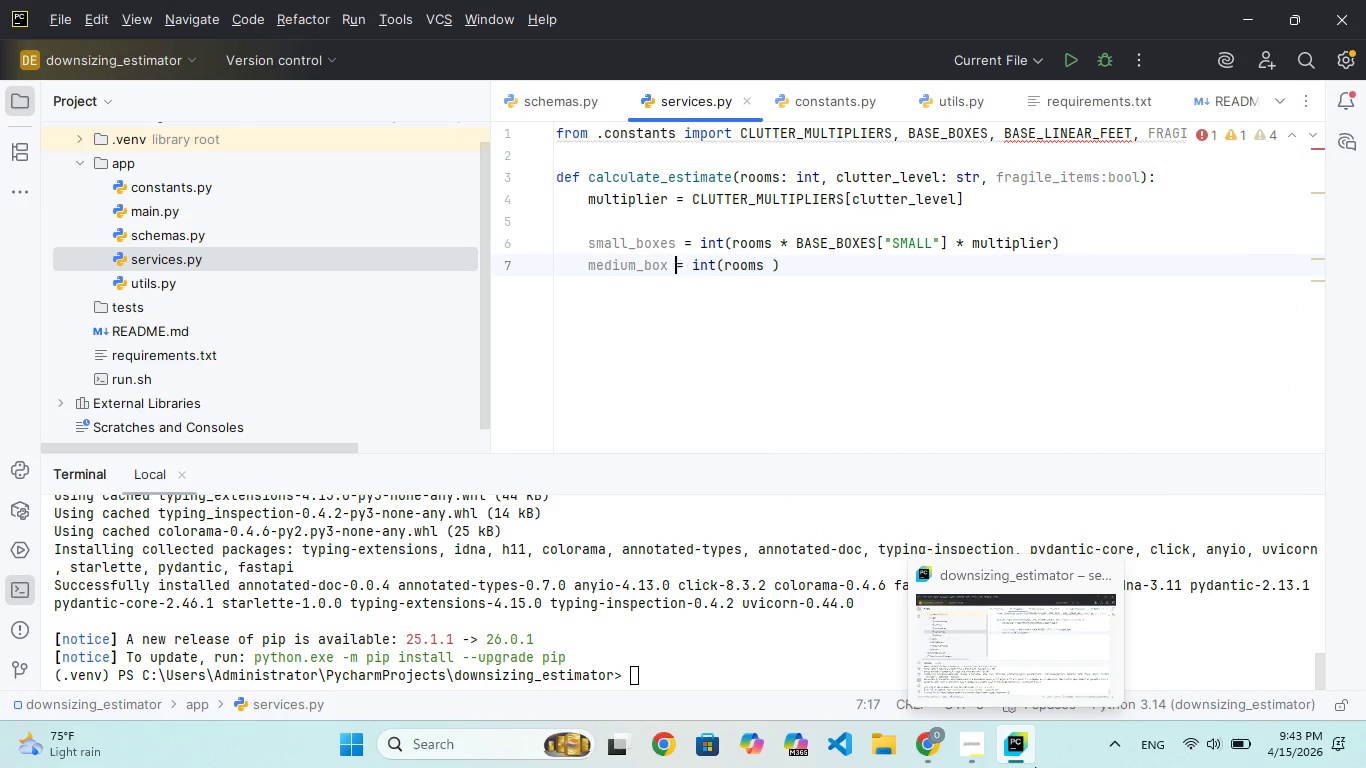 
key(ArrowLeft)
 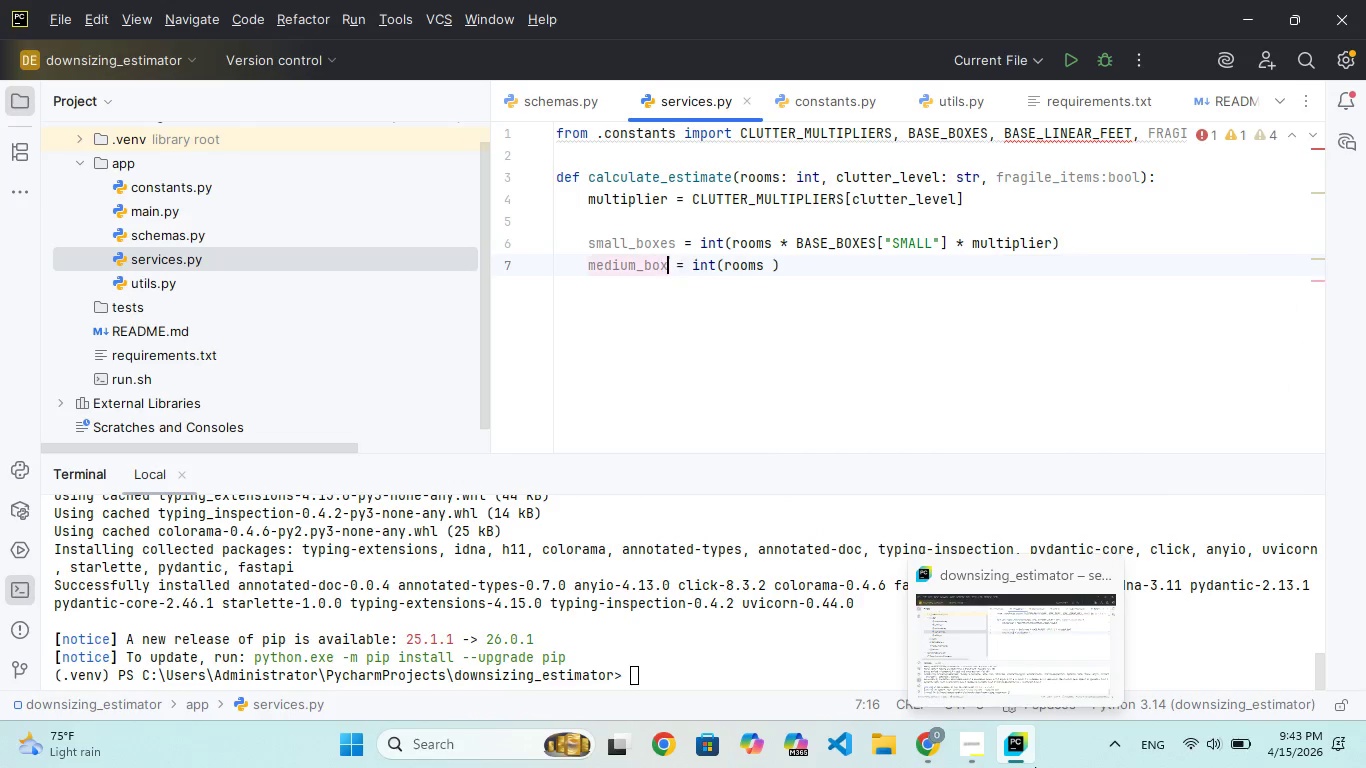 
key(ArrowLeft)
 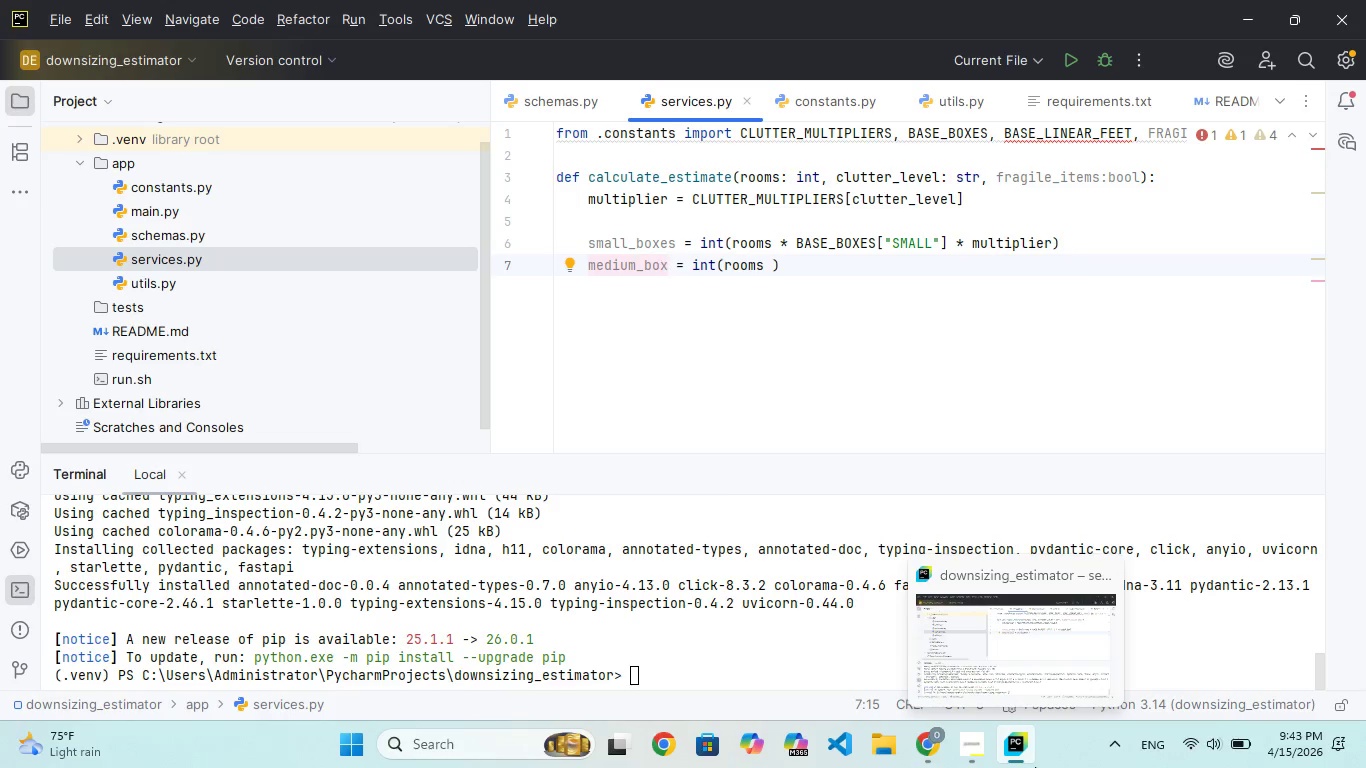 
hold_key(key=E, duration=0.33)
 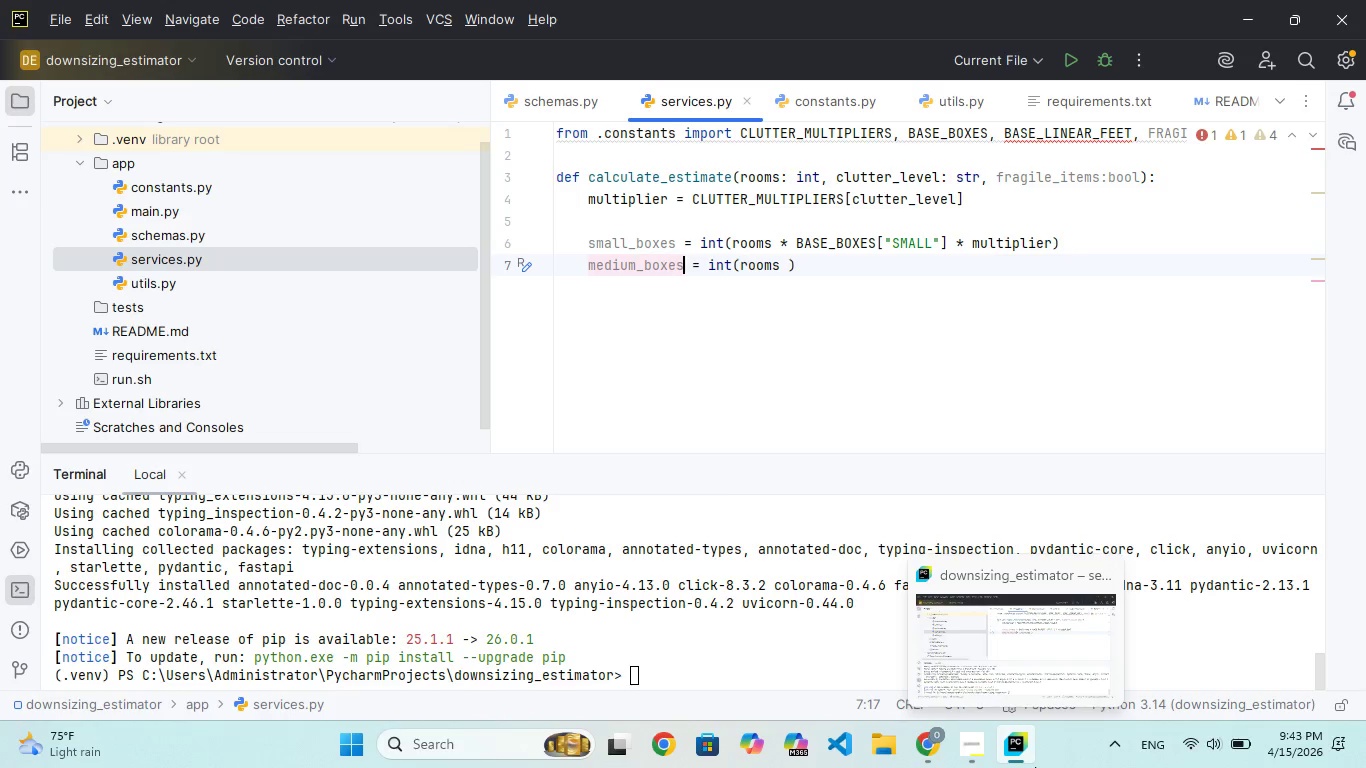 
key(S)
 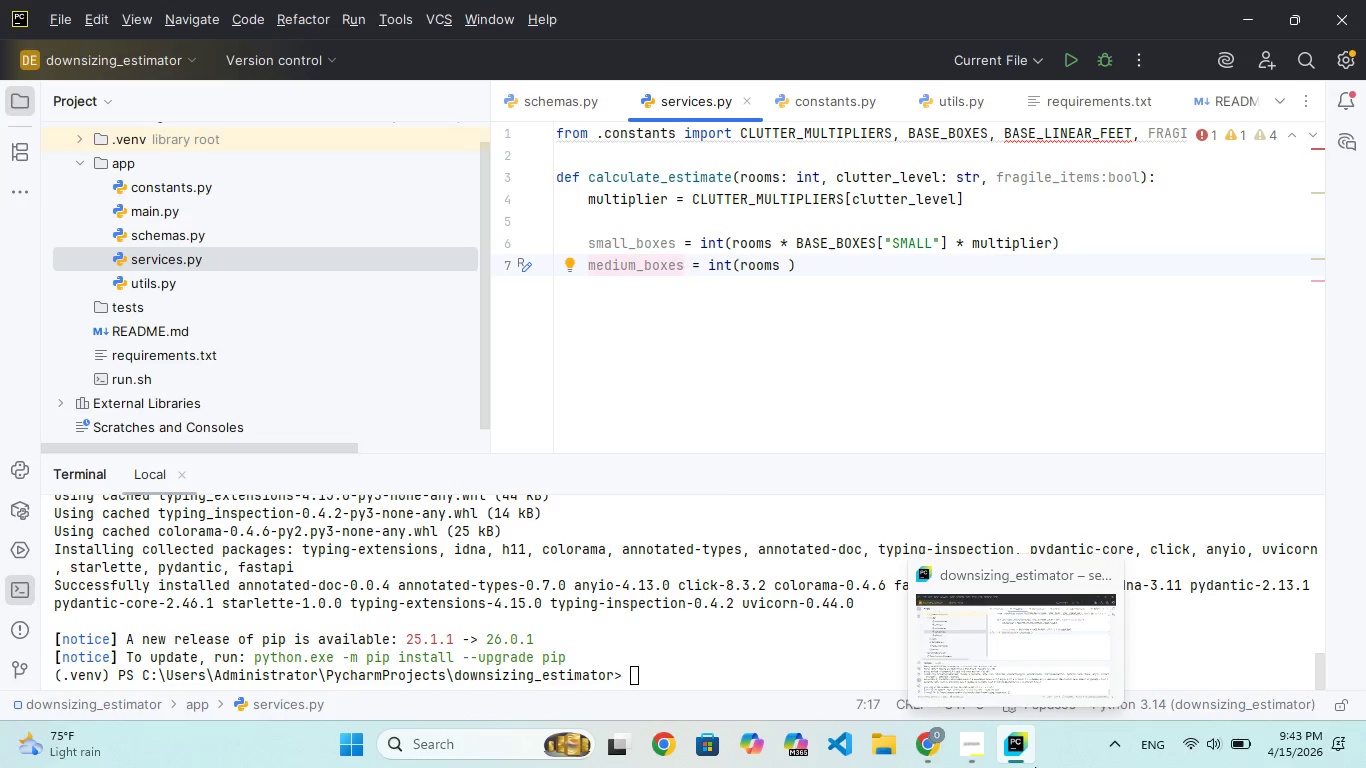 
wait(5.3)
 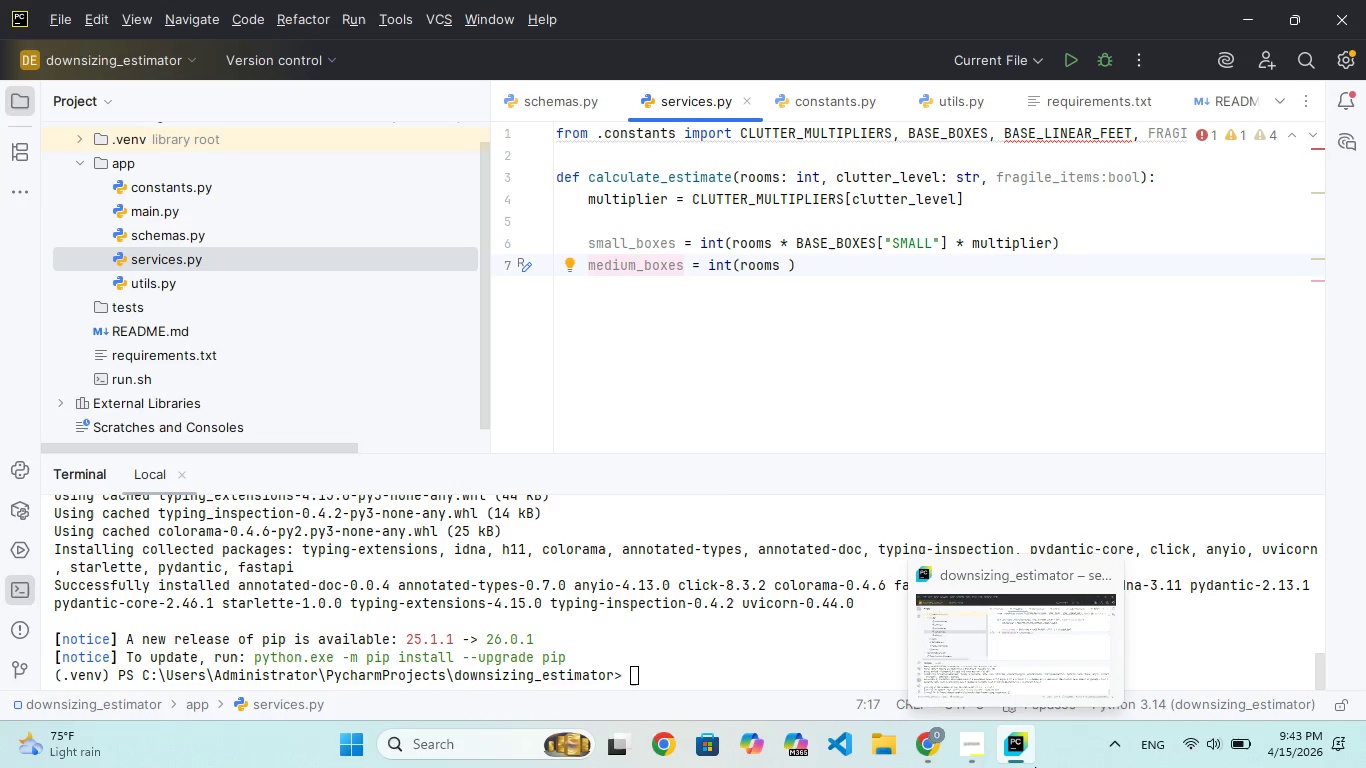 
hold_key(key=ArrowRight, duration=0.88)
 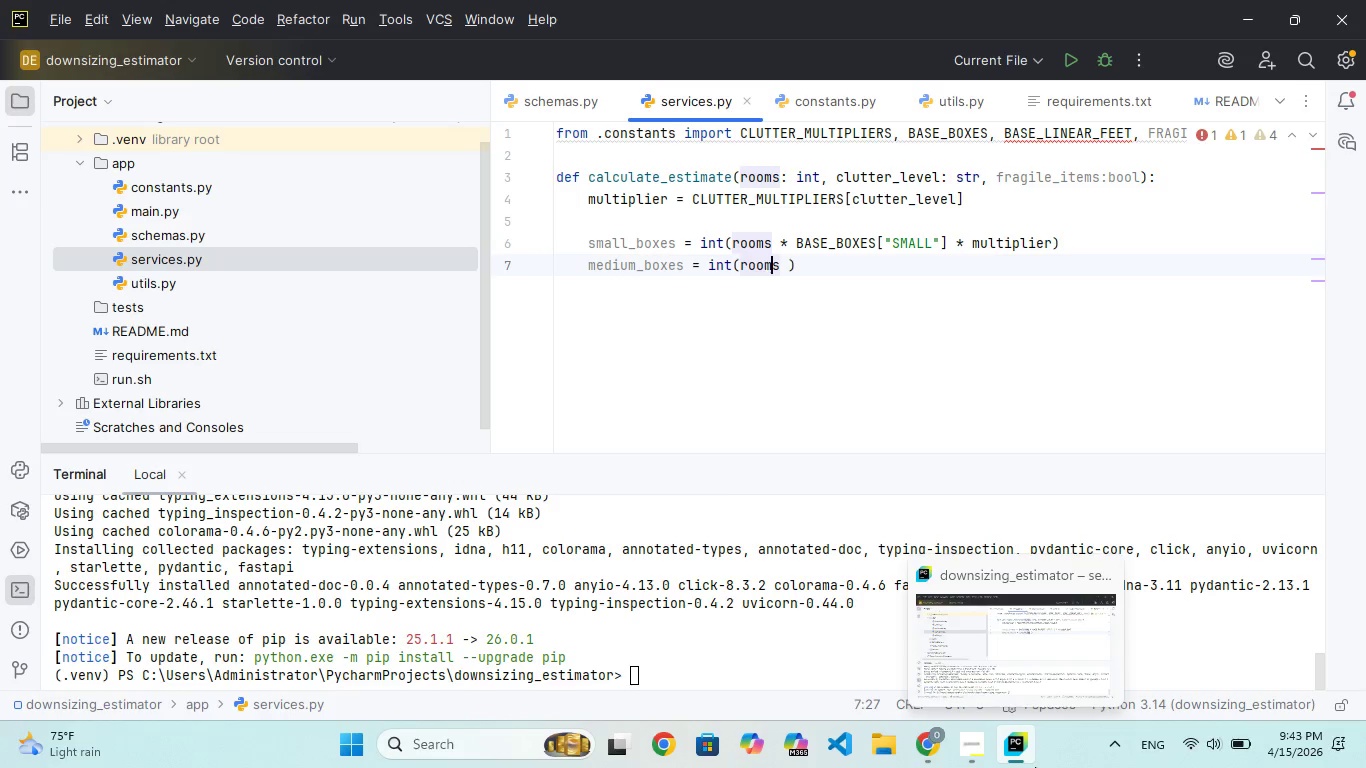 
key(ArrowRight)
 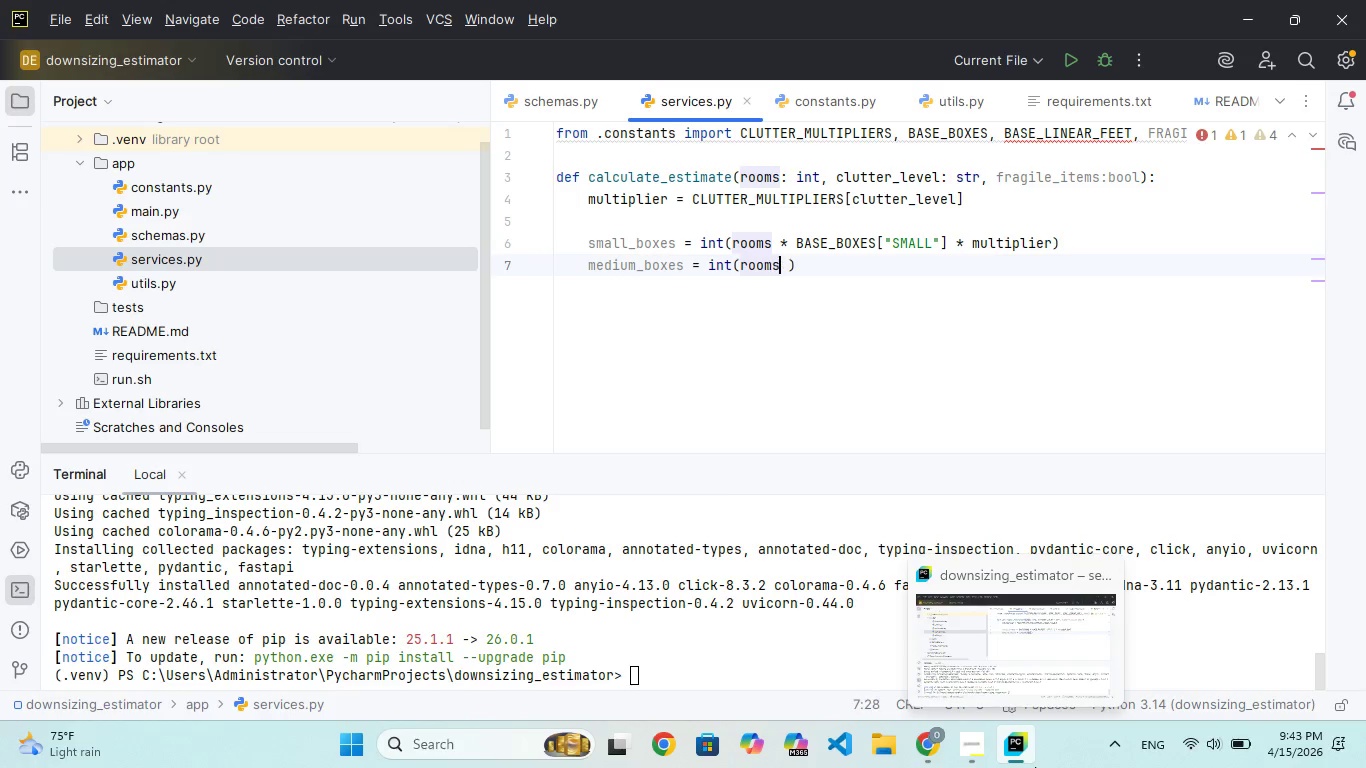 
key(ArrowRight)
 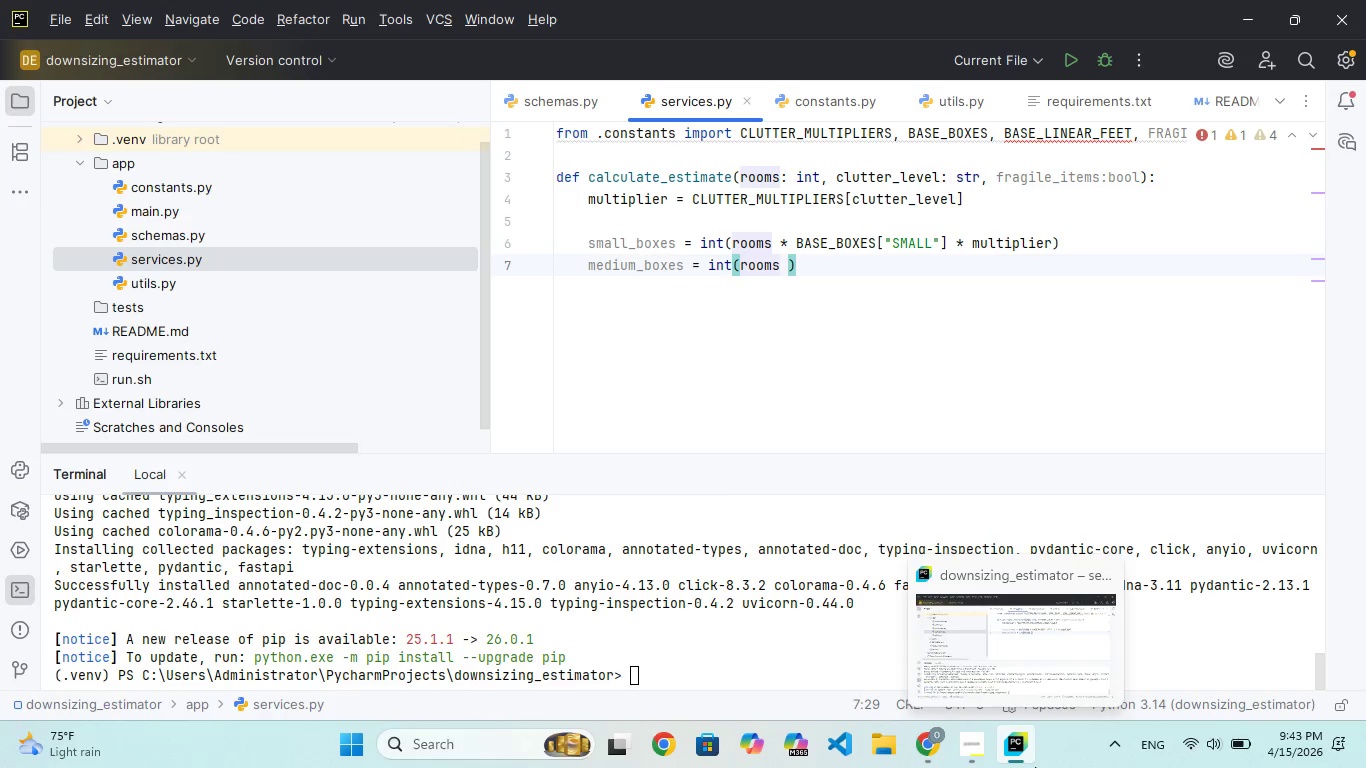 
type( * Base)
 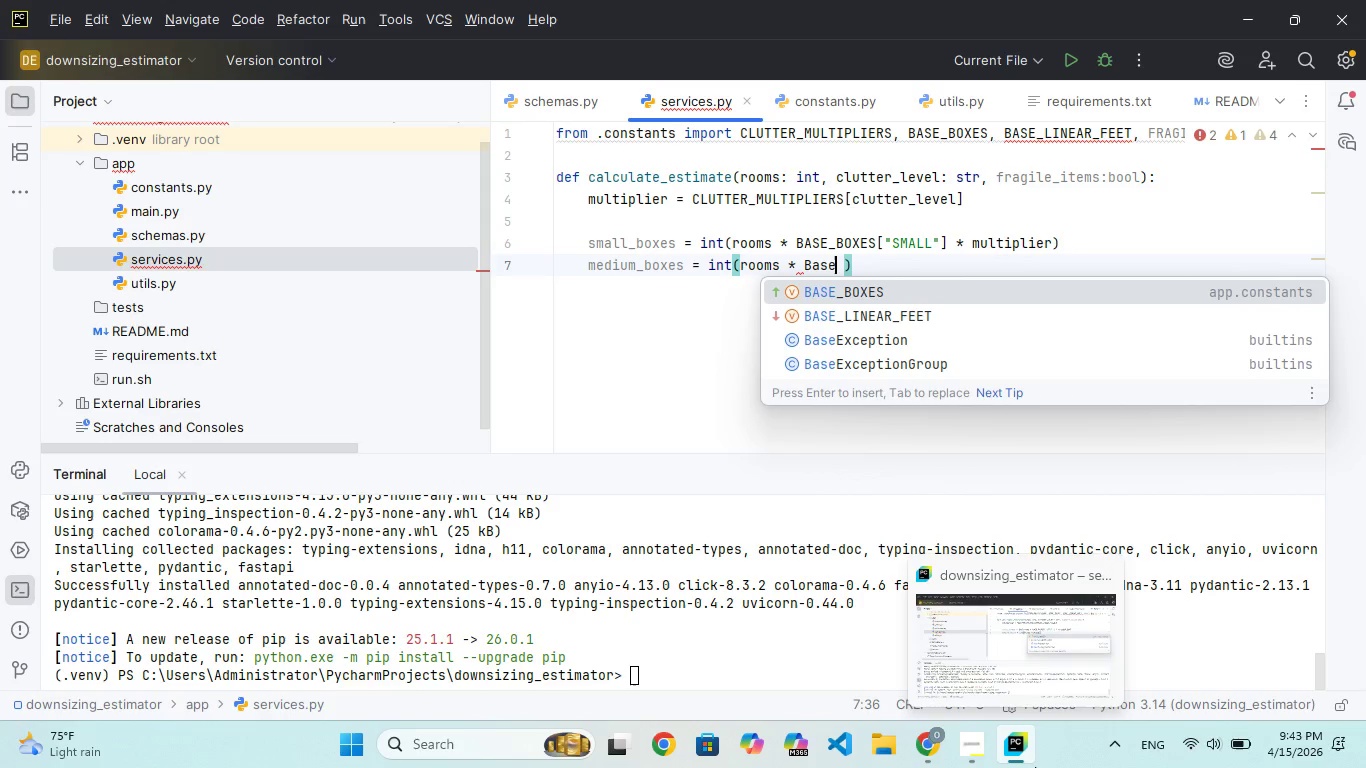 
key(Enter)
 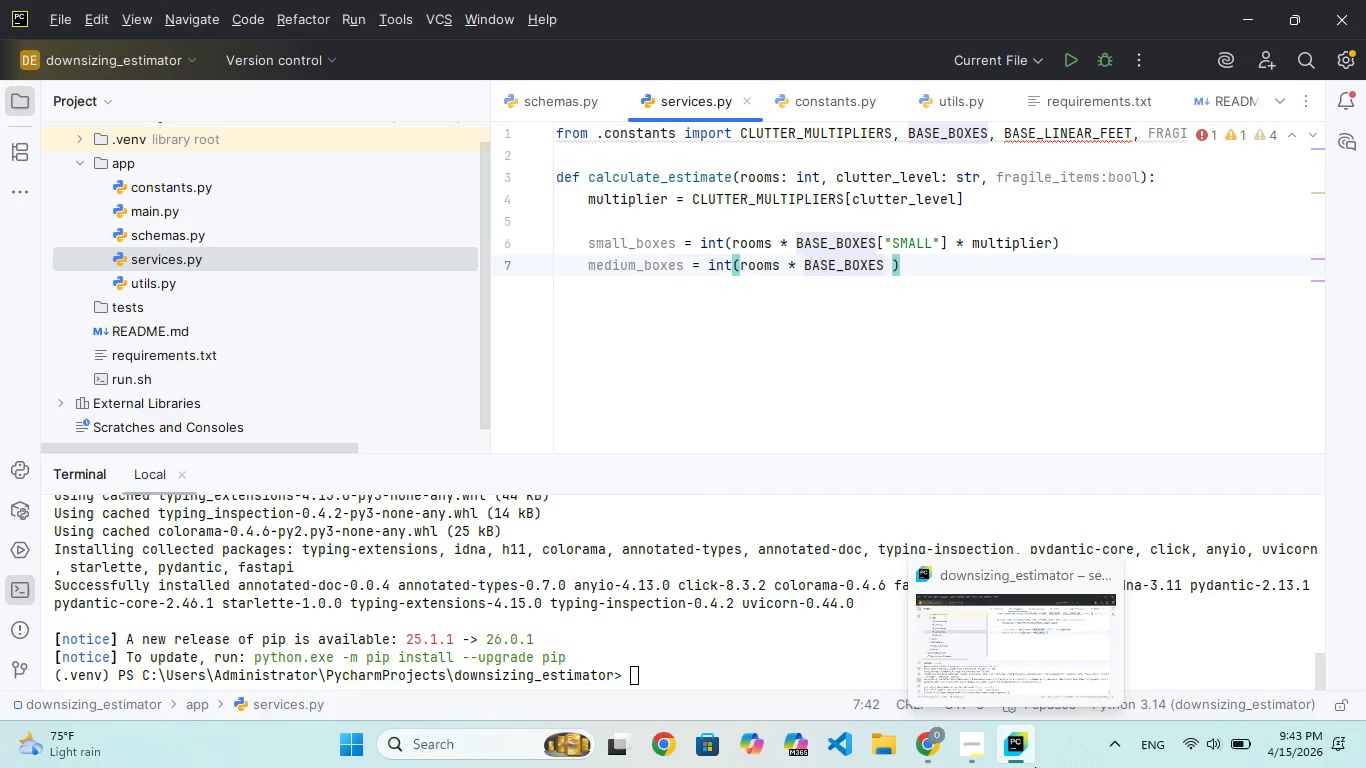 
type(["meium)
 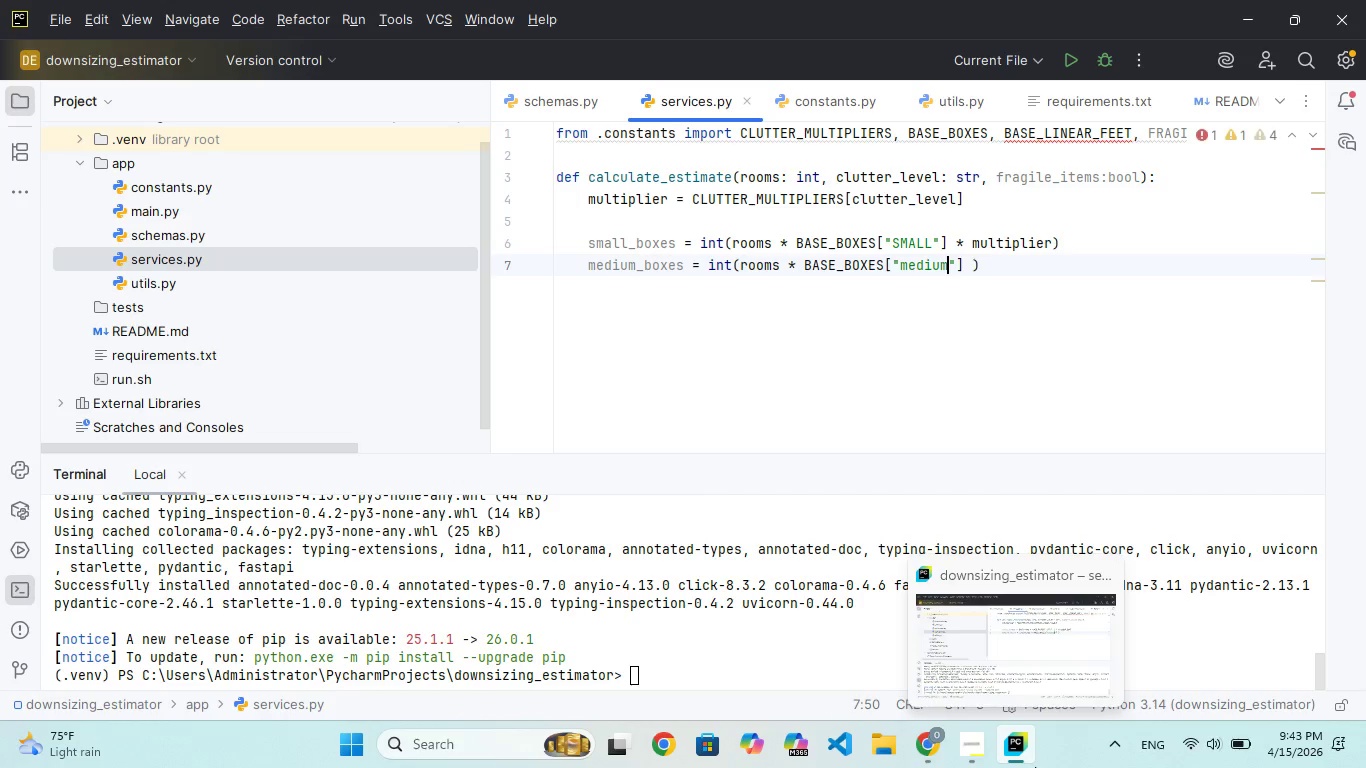 
 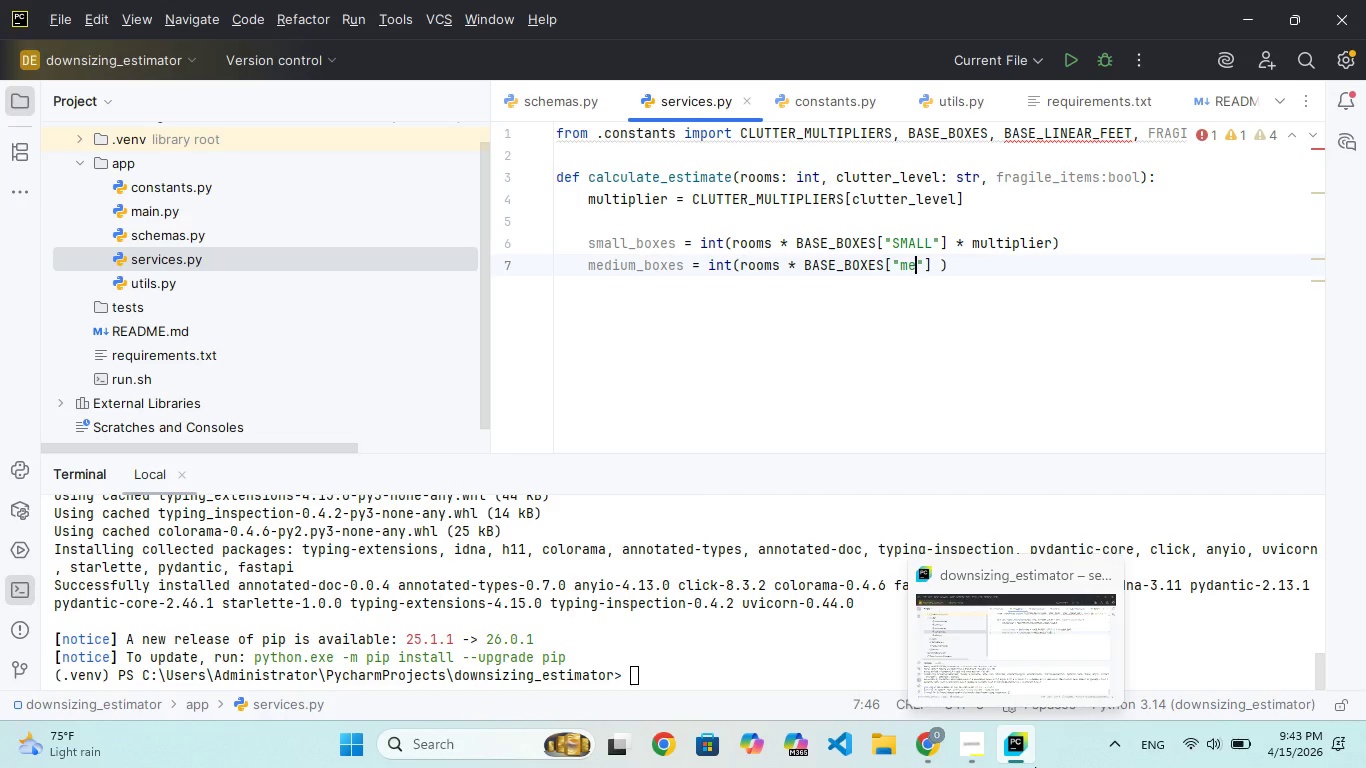 
hold_key(key=D, duration=0.31)
 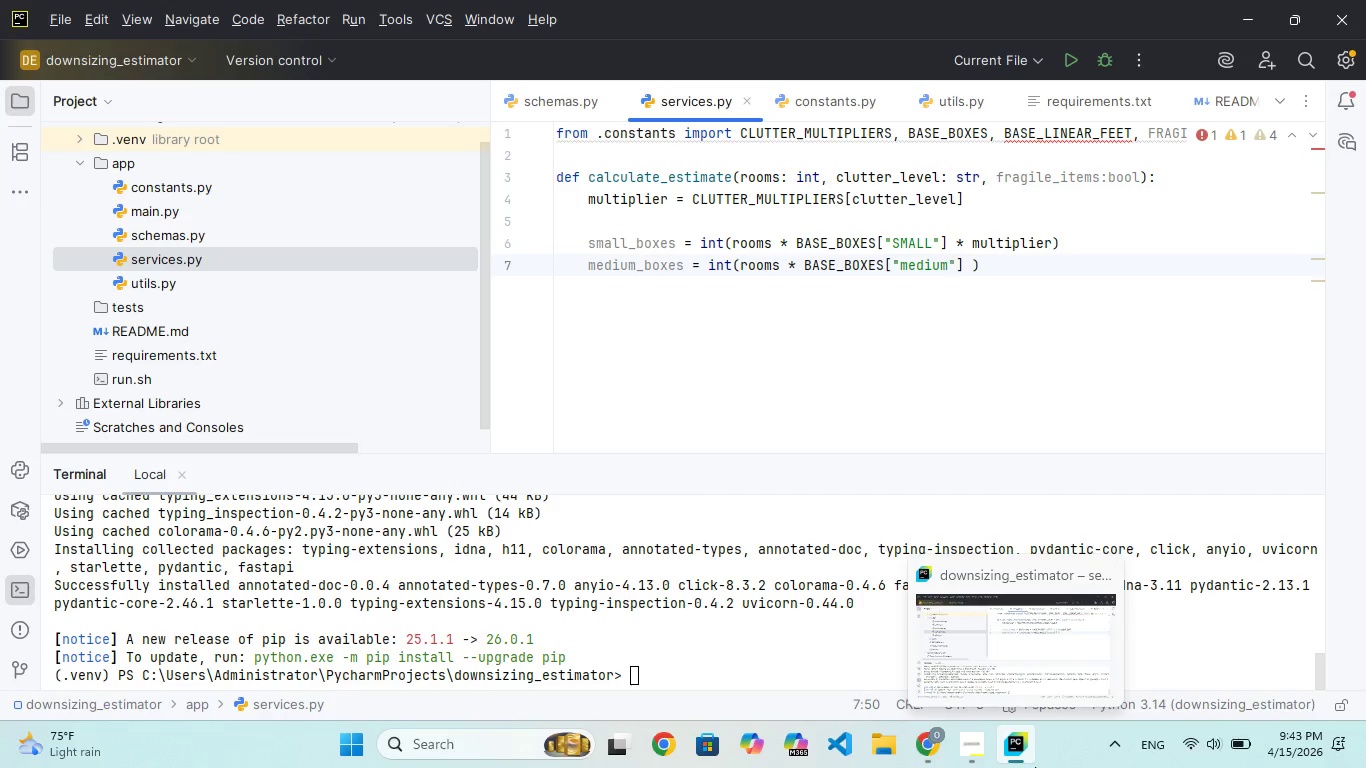 
key(ArrowRight)
 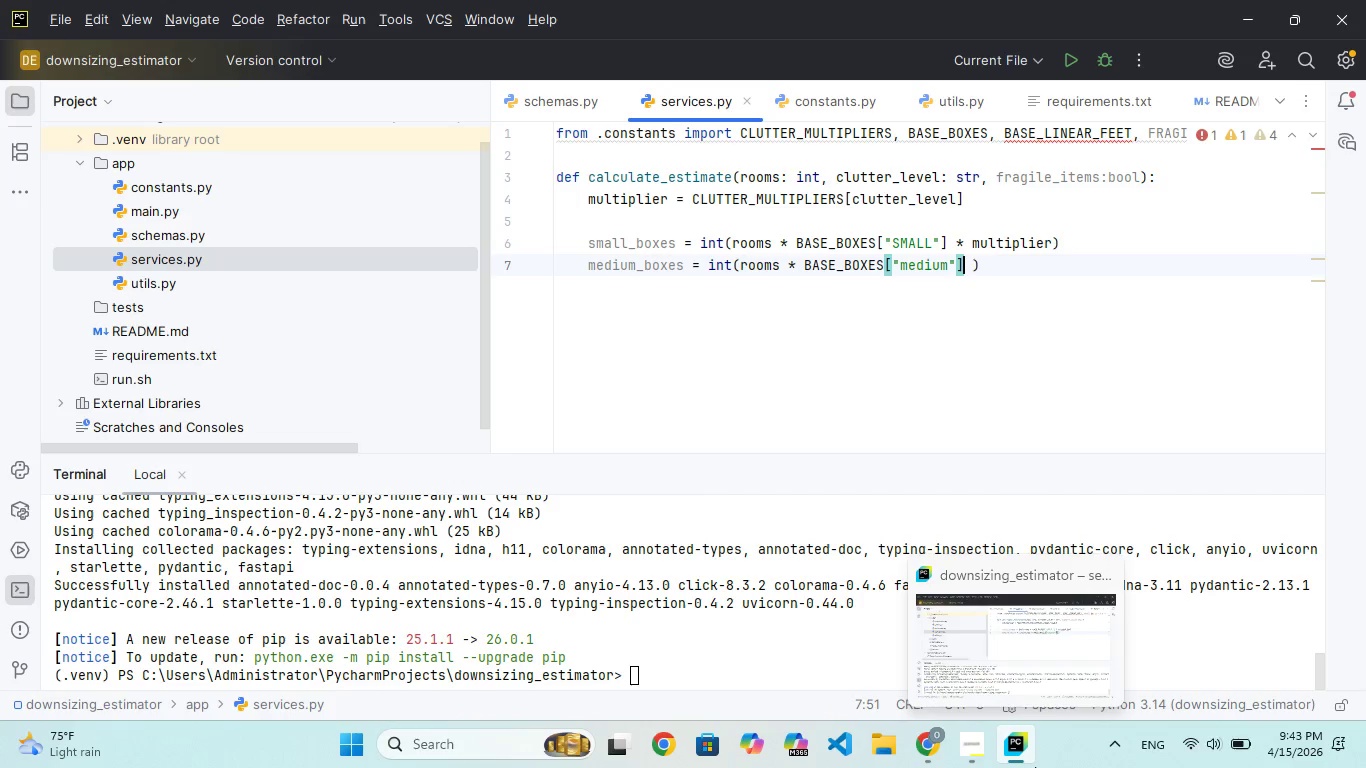 
key(ArrowRight)
 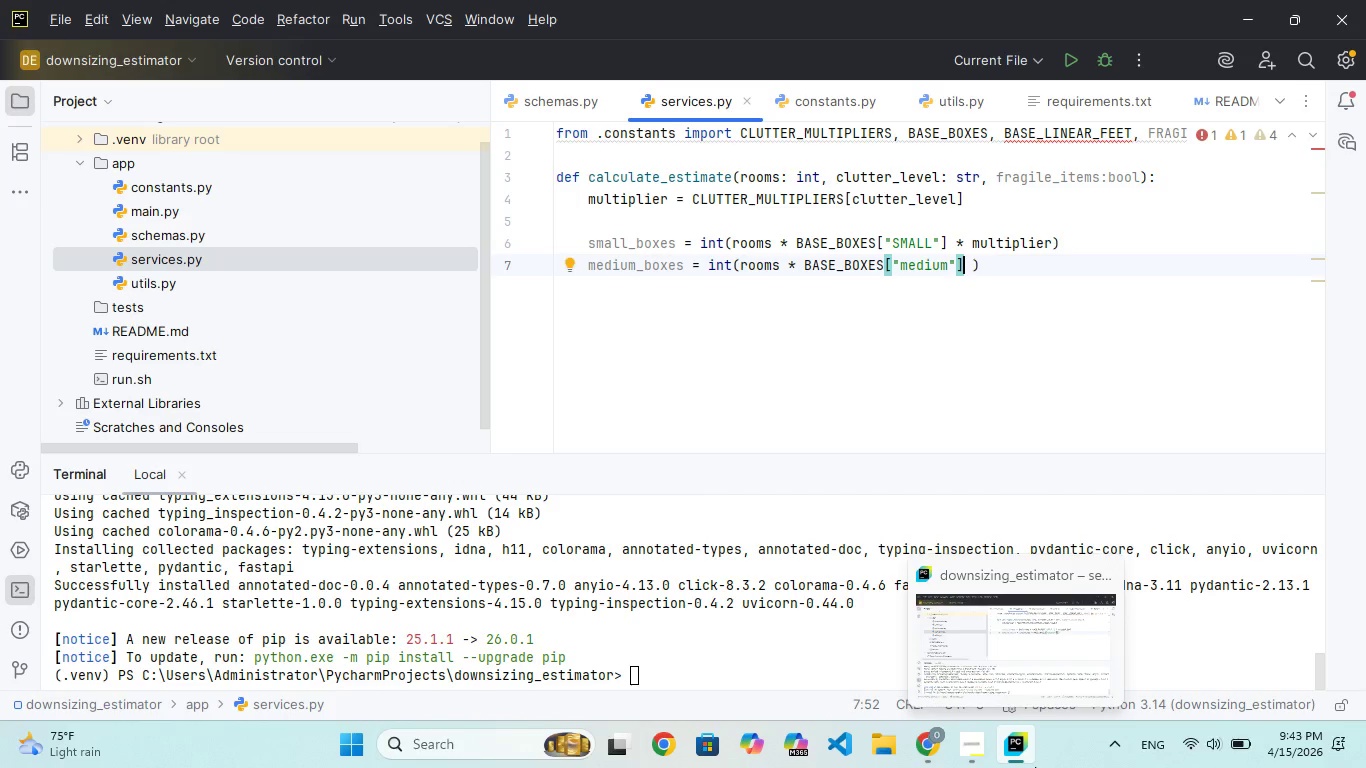 
type( *multiplier)
 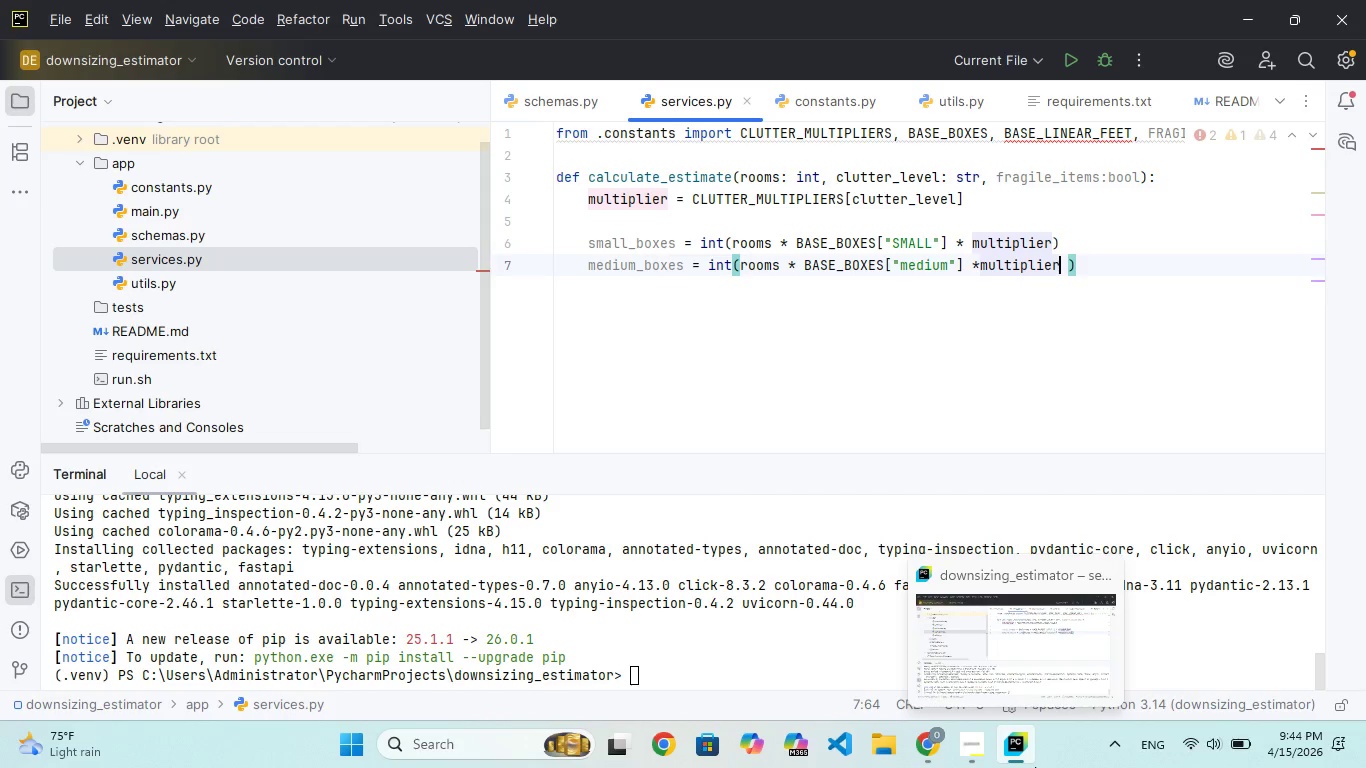 
key(ArrowRight)
 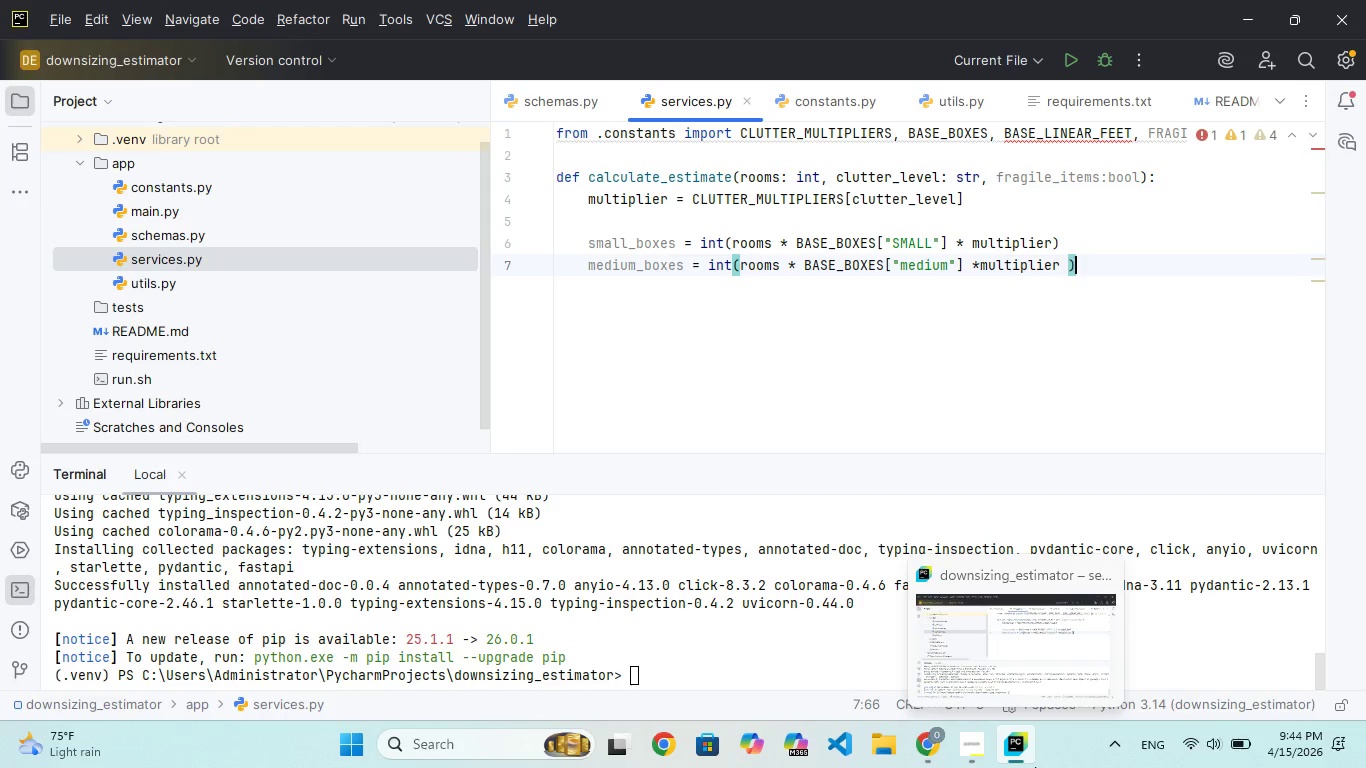 
key(ArrowRight)
 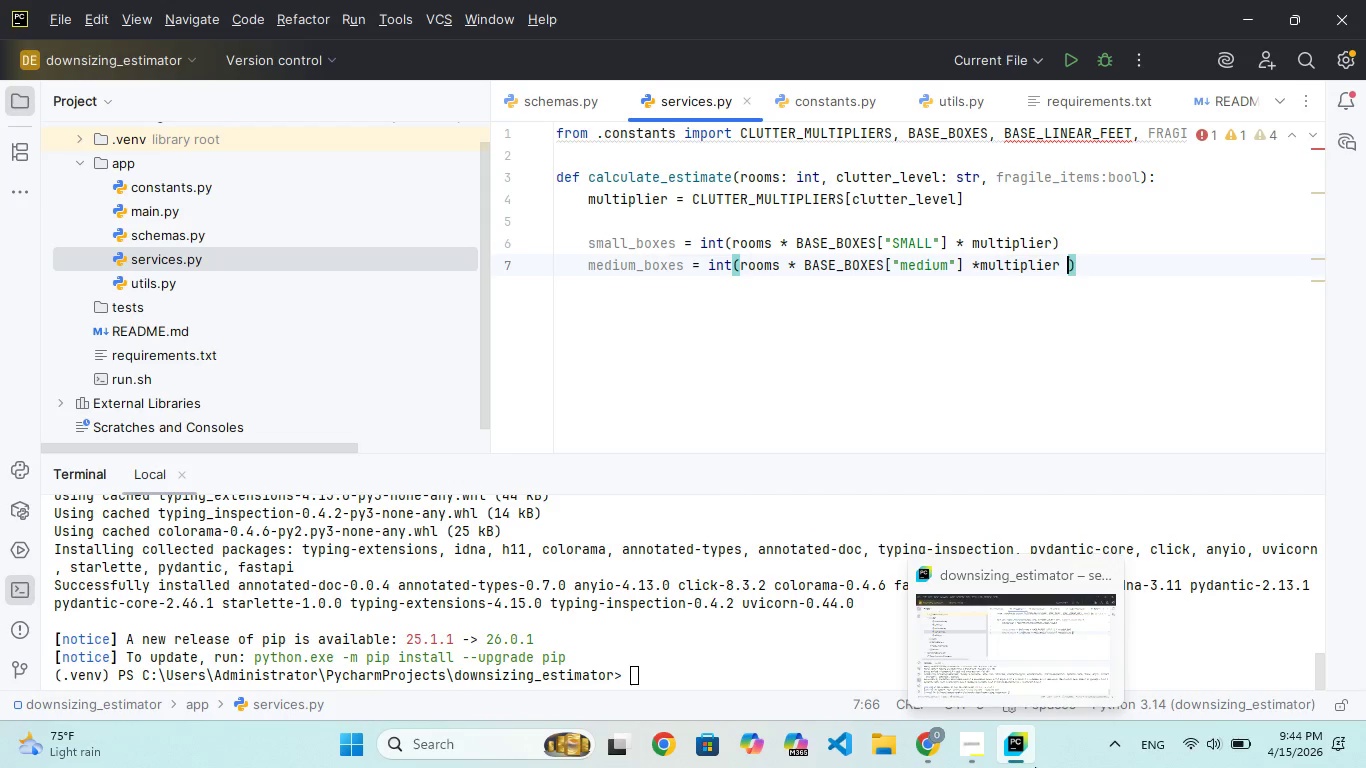 
key(ArrowLeft)
 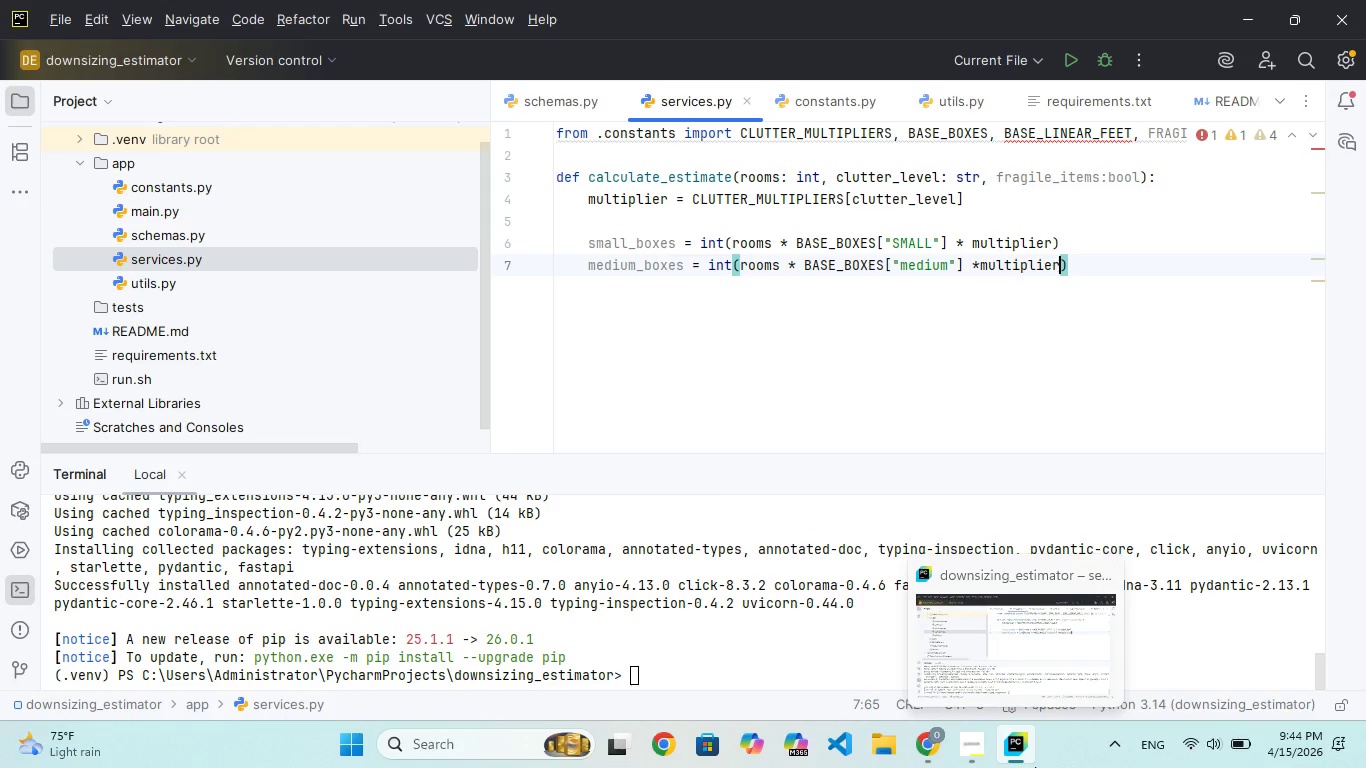 
key(Backspace)
 